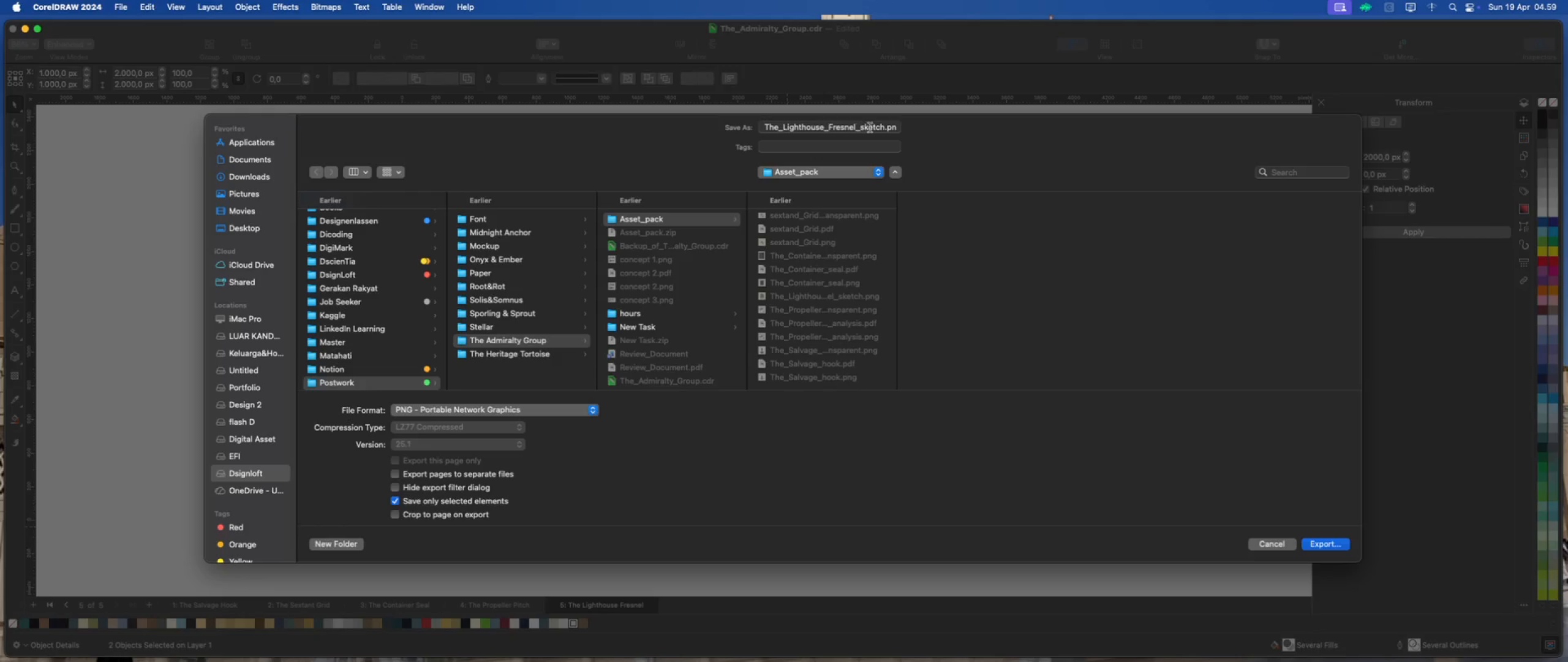 
left_click([883, 126])
 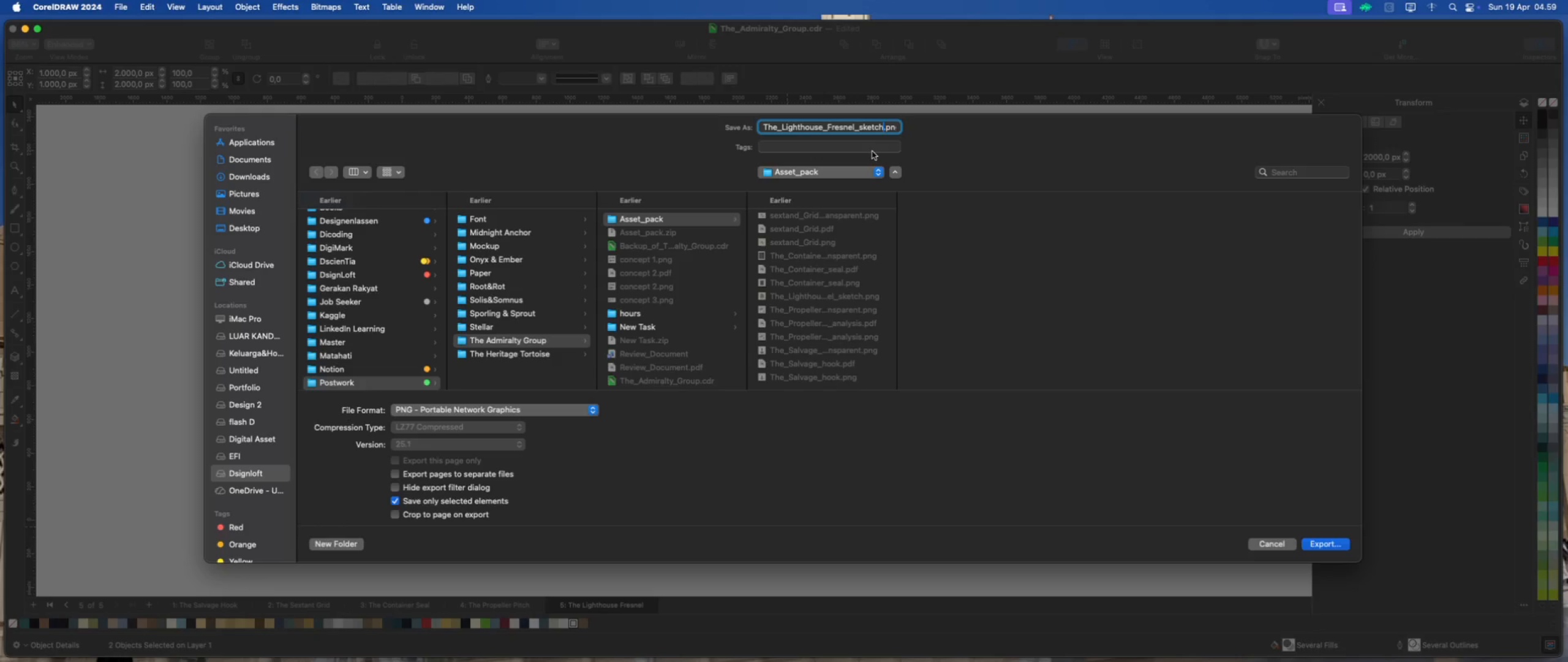 
key(Backspace)
 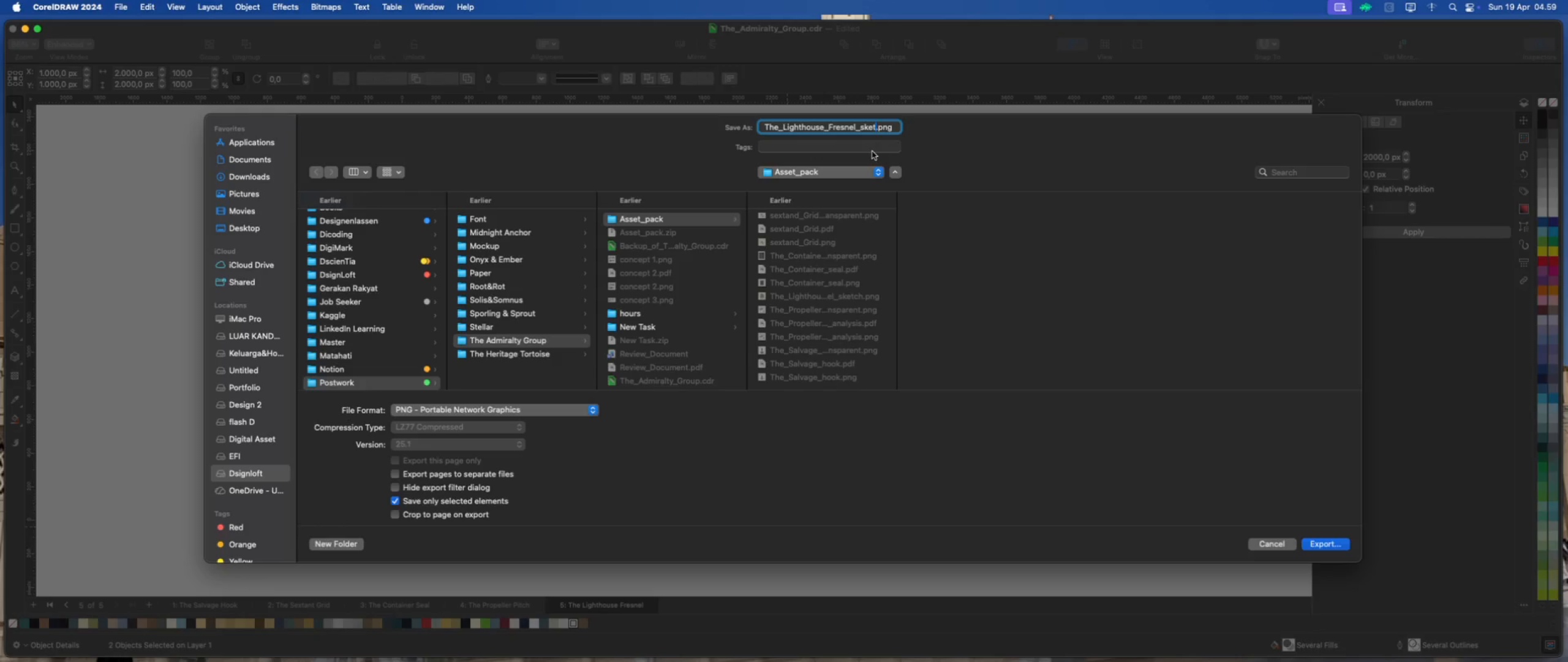 
key(Backspace)
 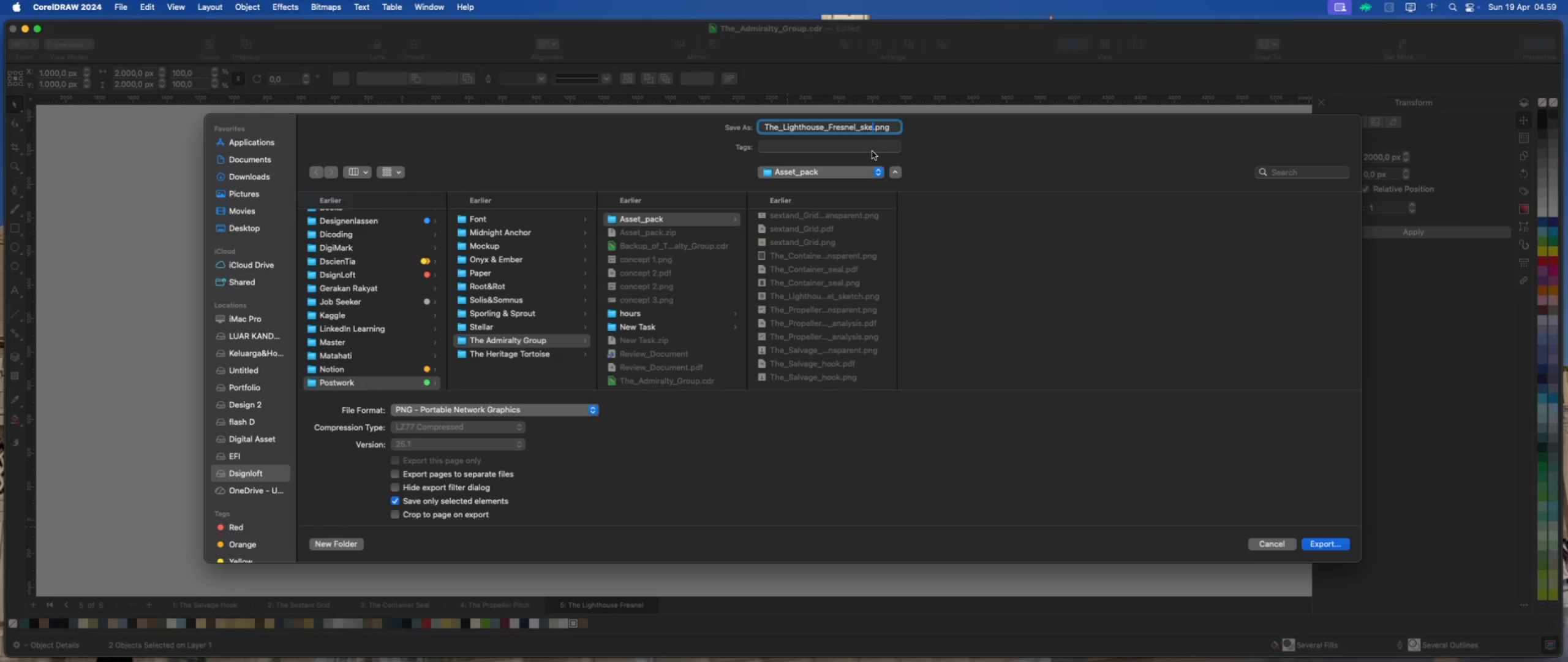 
key(Backspace)
 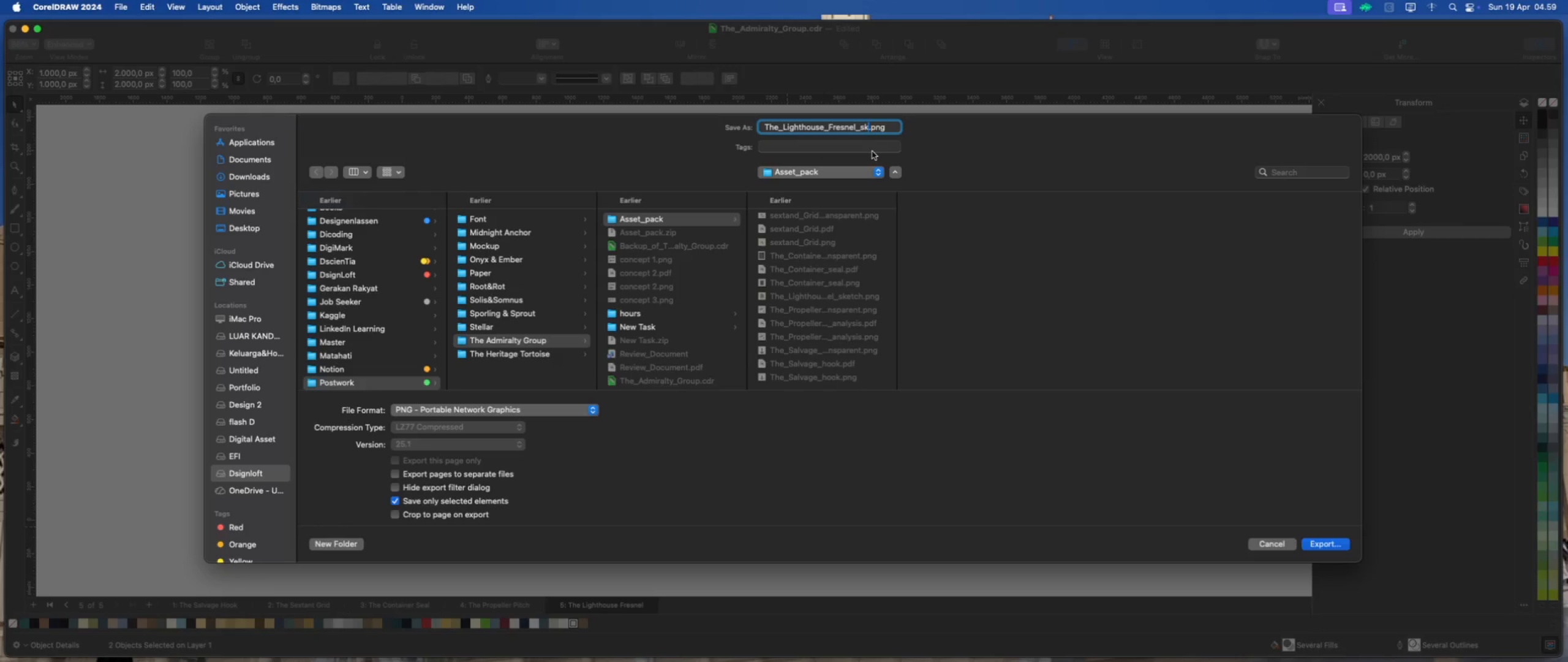 
key(Backspace)
 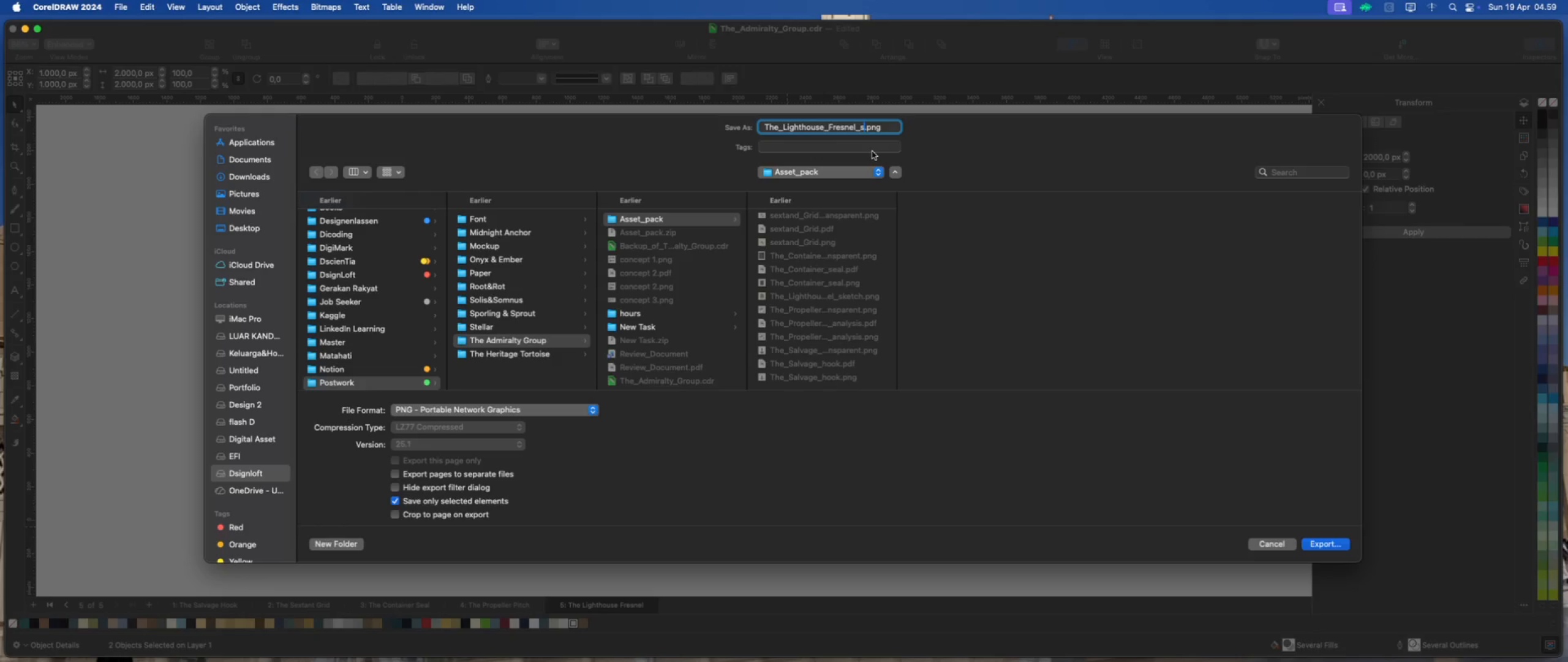 
key(Backspace)
 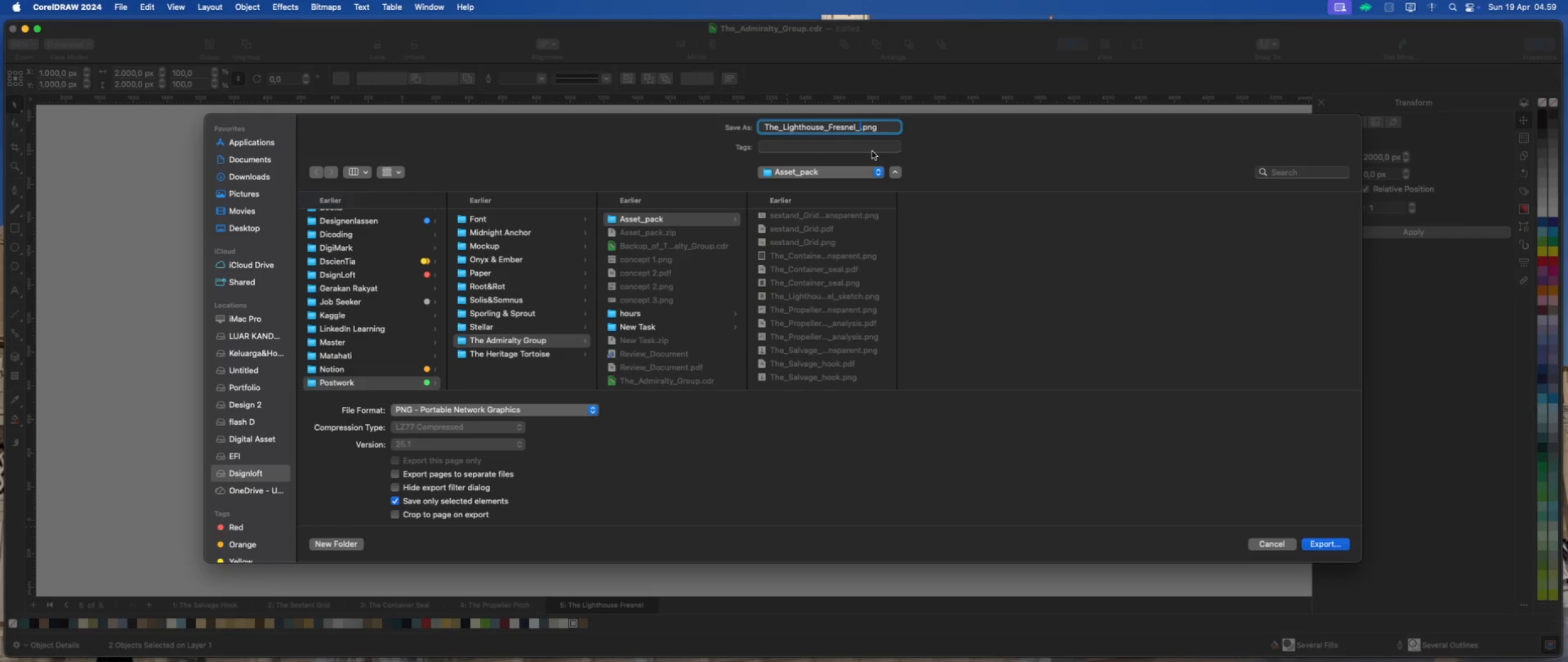 
key(Backspace)
 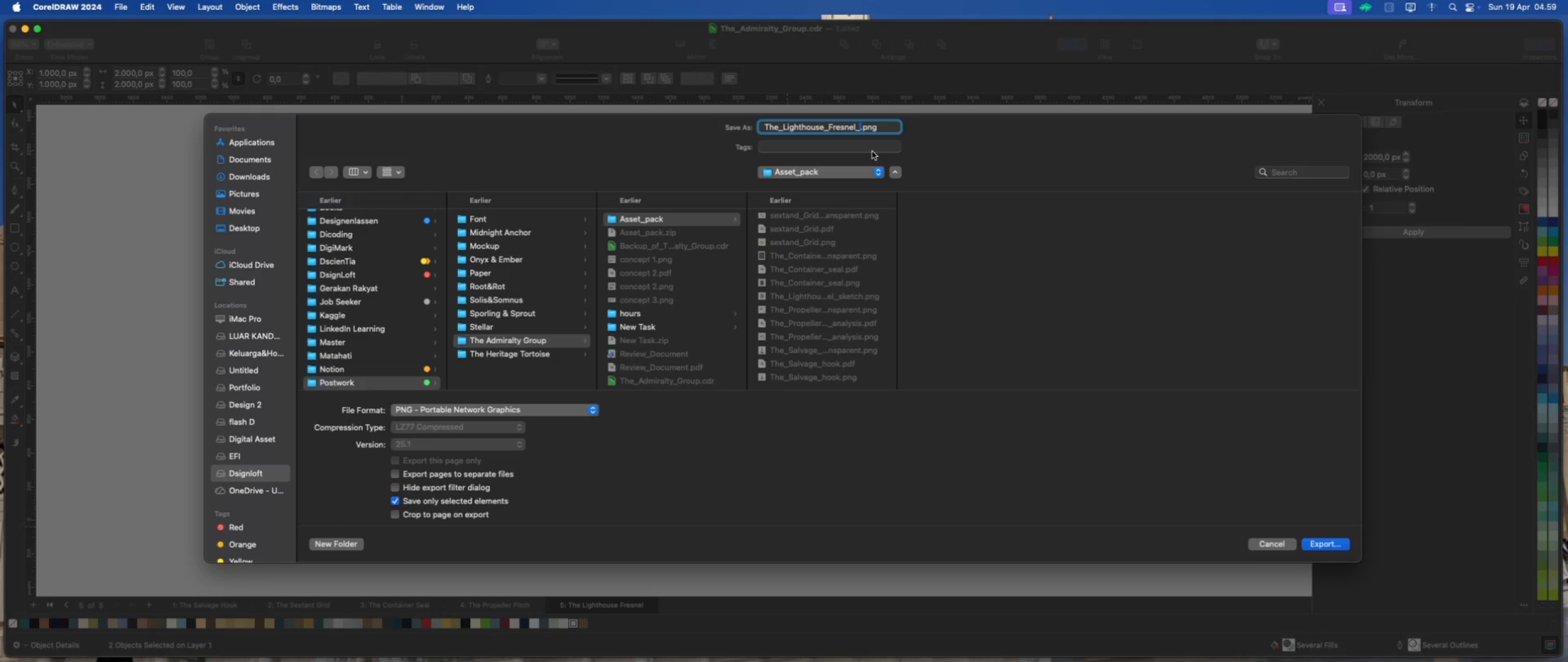 
wait(5.61)
 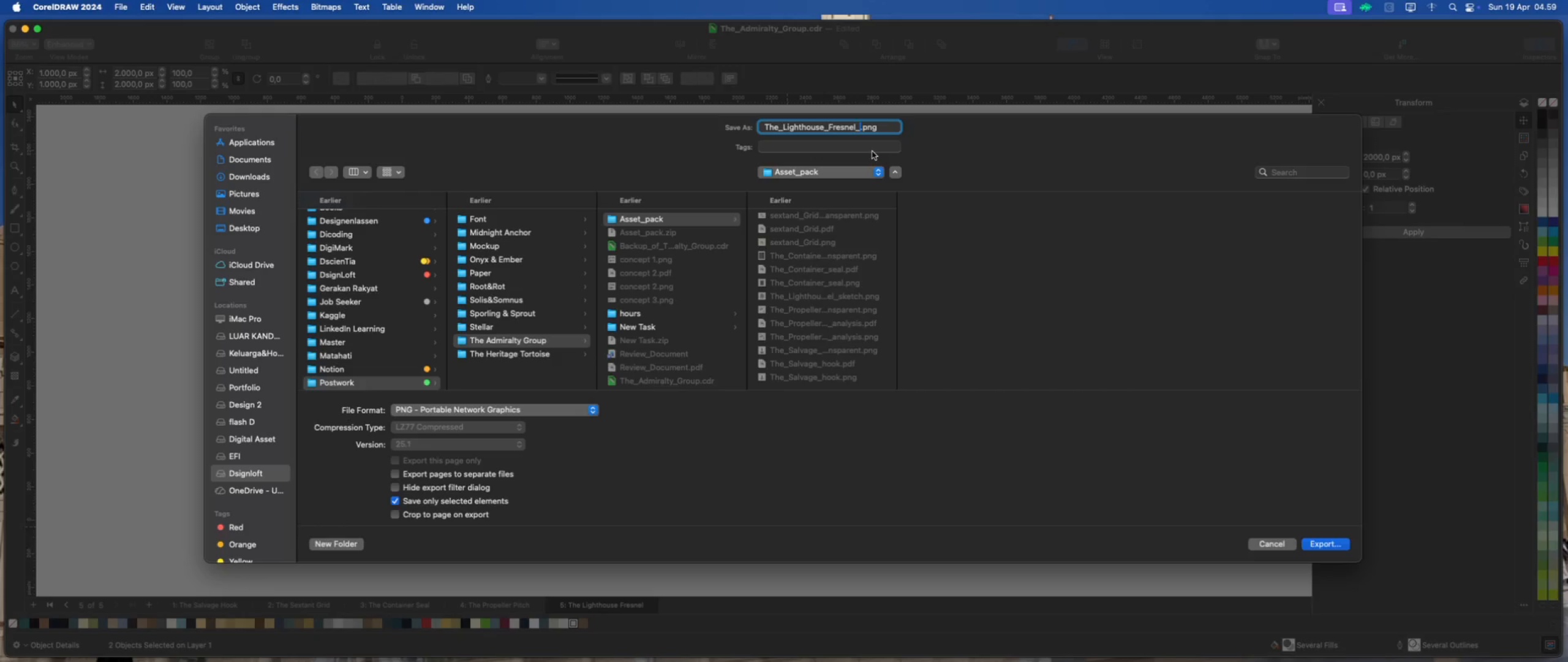 
type(concept)
 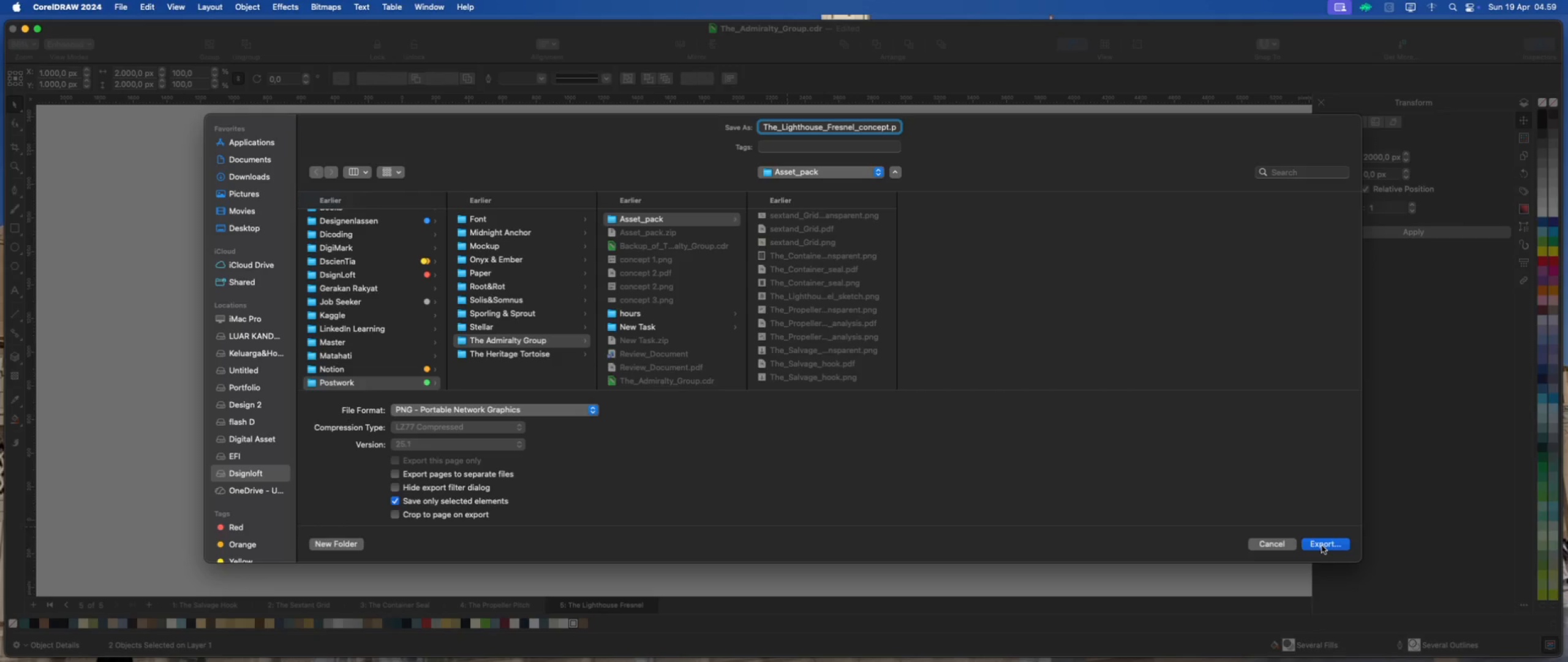 
wait(9.8)
 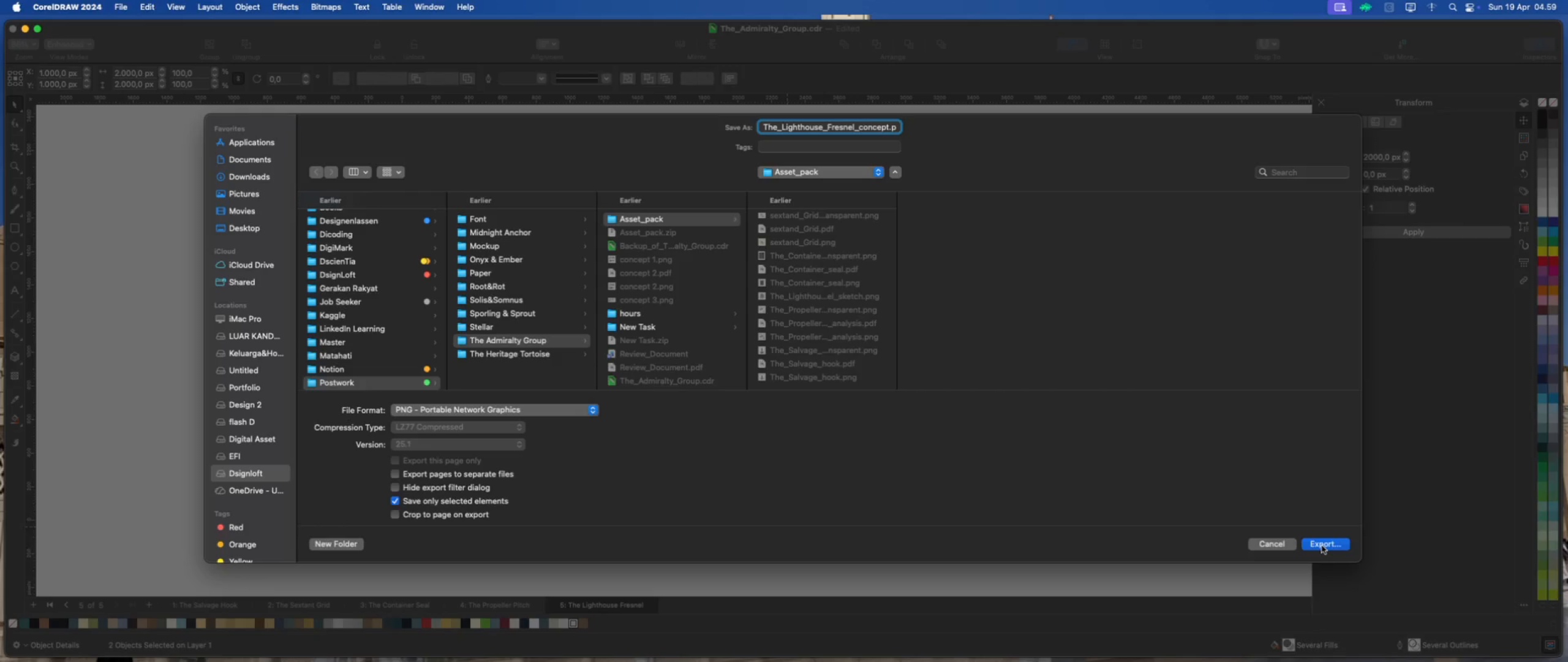 
left_click([856, 297])
 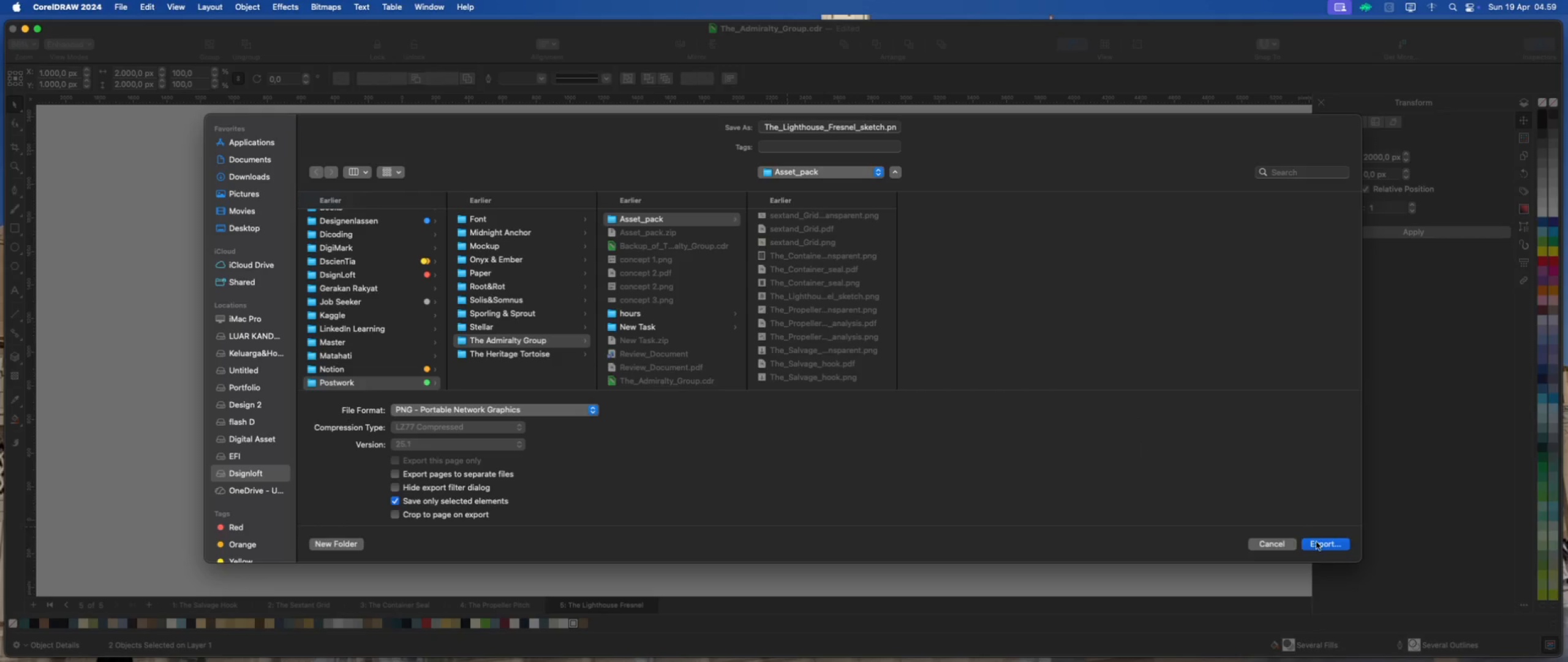 
left_click([1321, 542])
 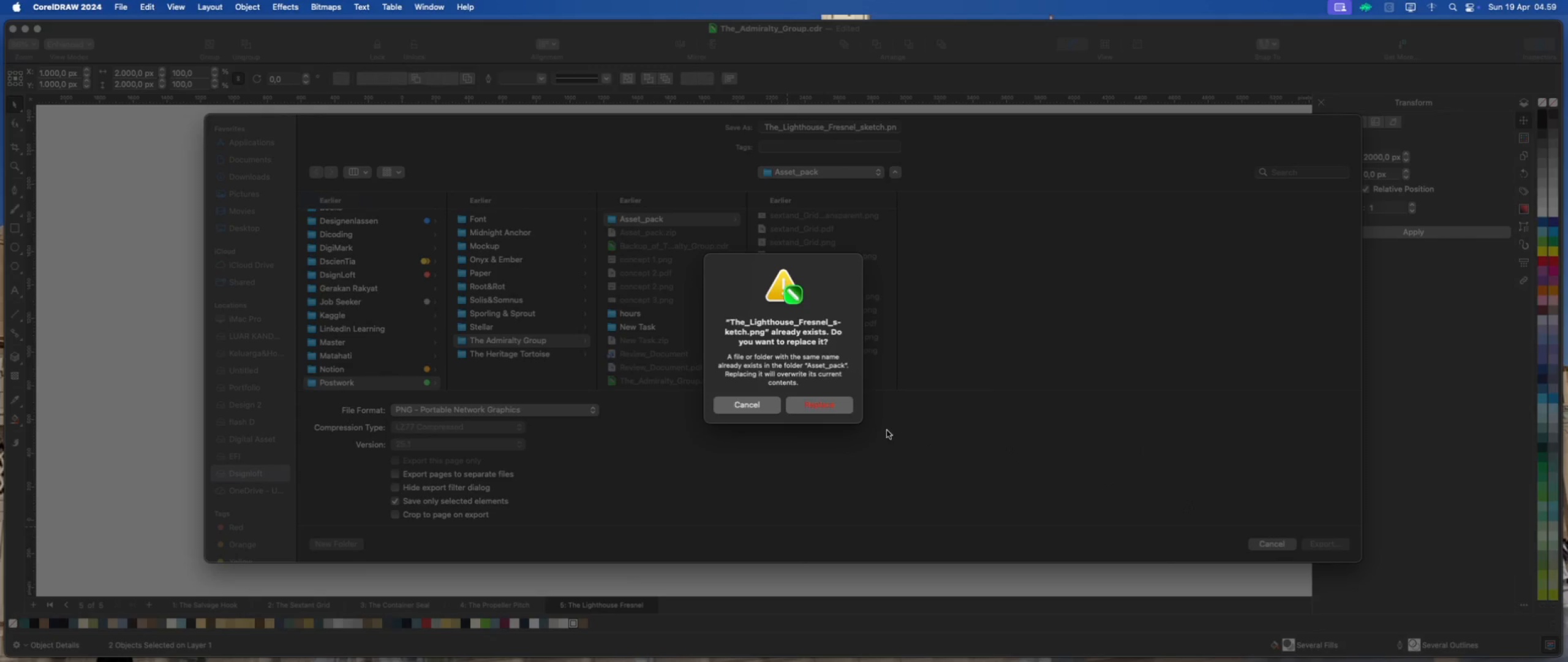 
left_click([827, 406])
 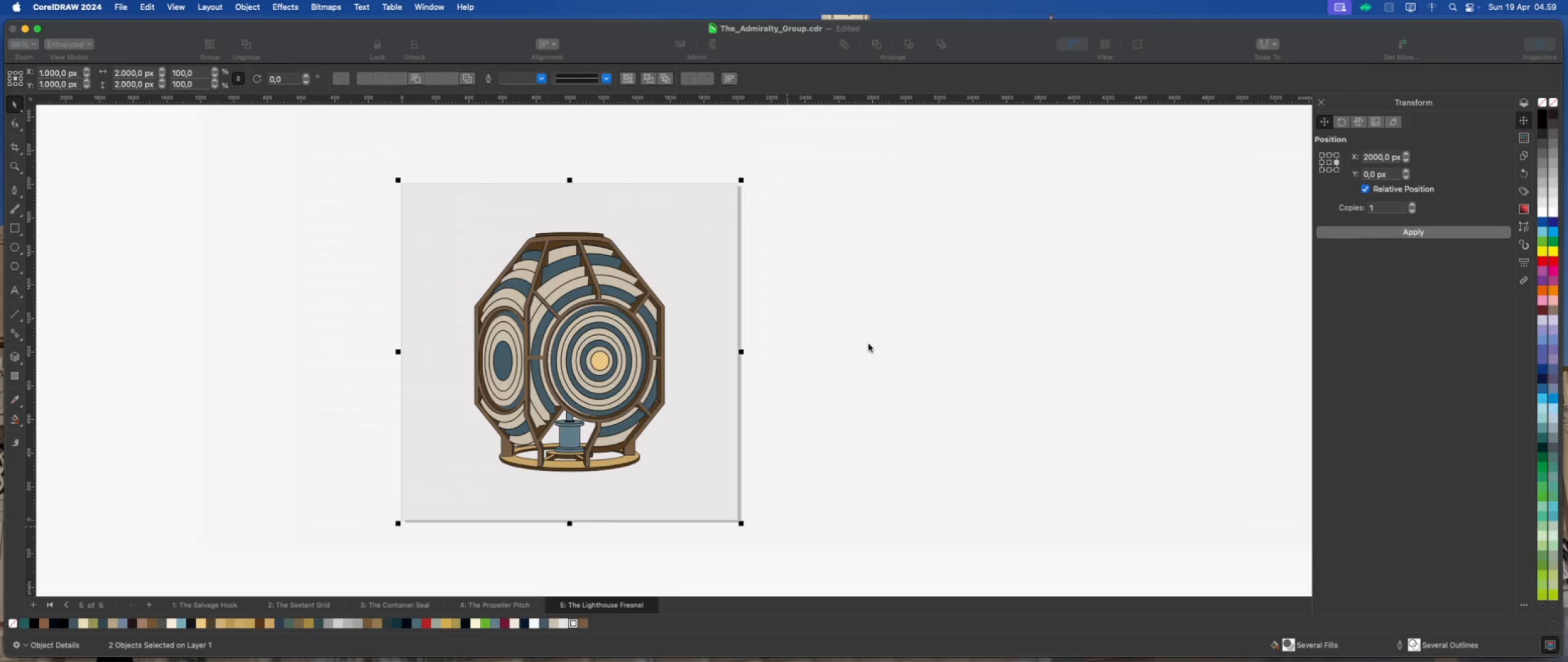 
left_click([869, 344])
 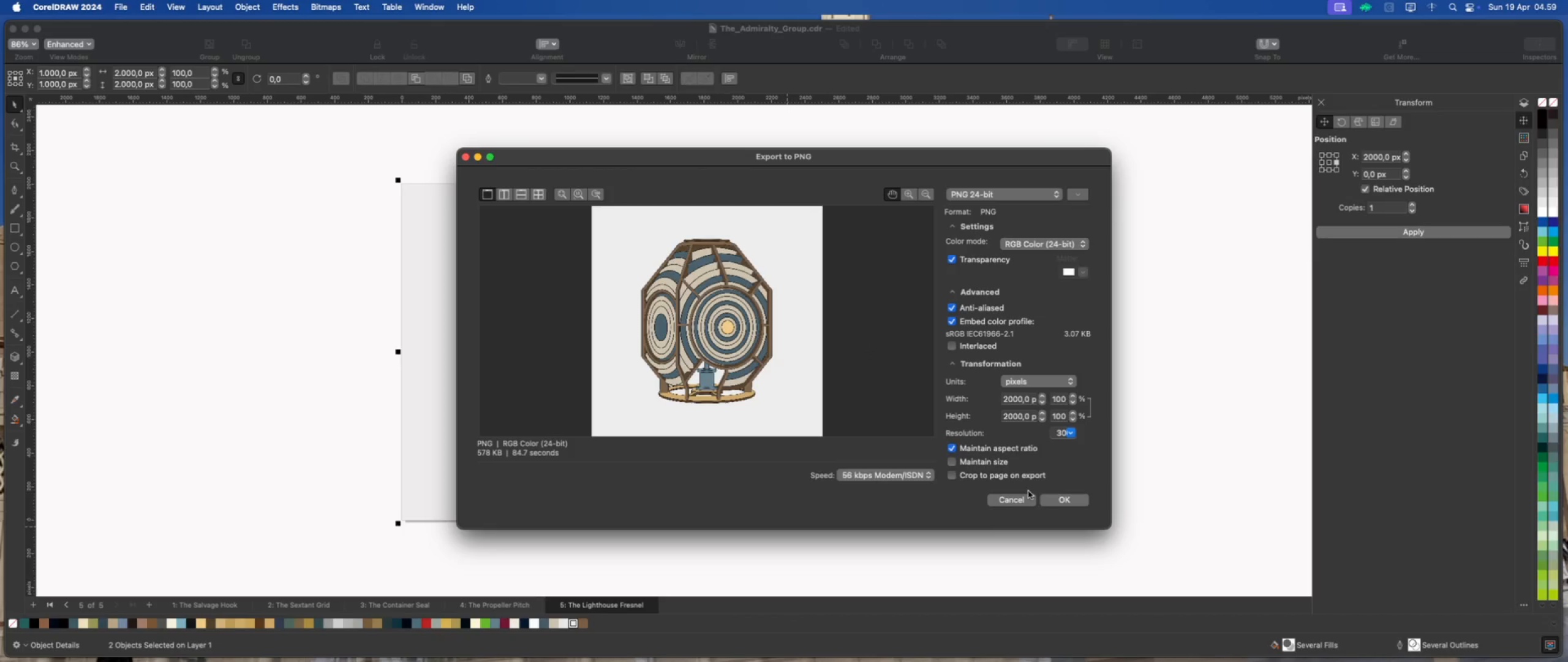 
left_click([1061, 501])
 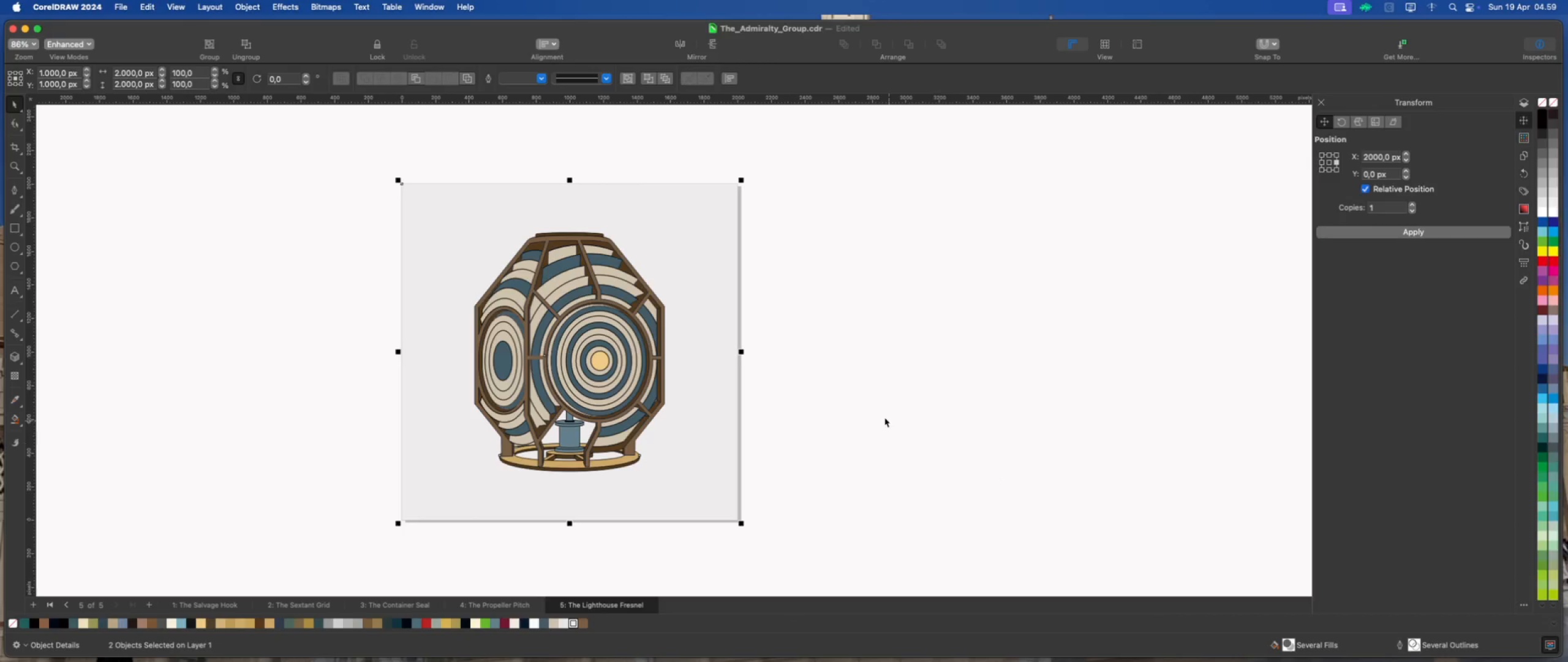 
left_click([863, 399])
 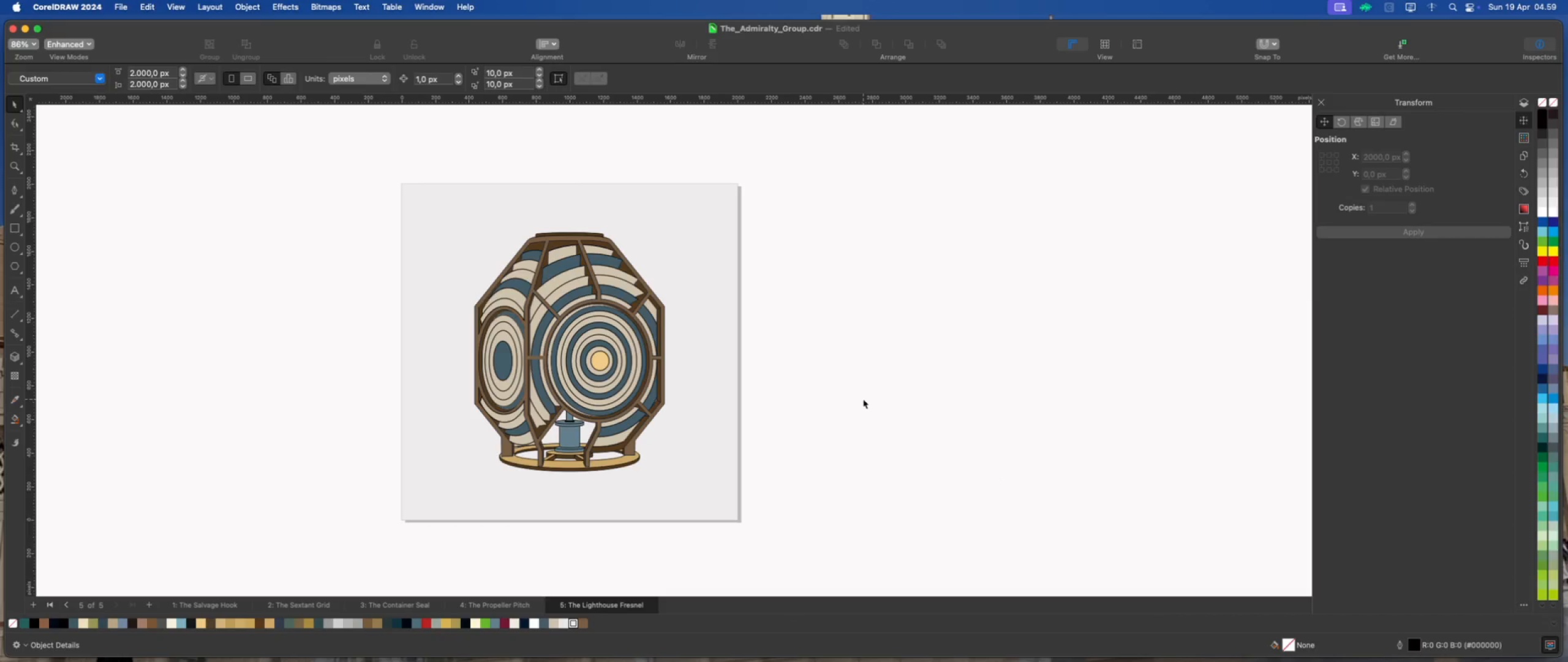 
left_click([863, 399])
 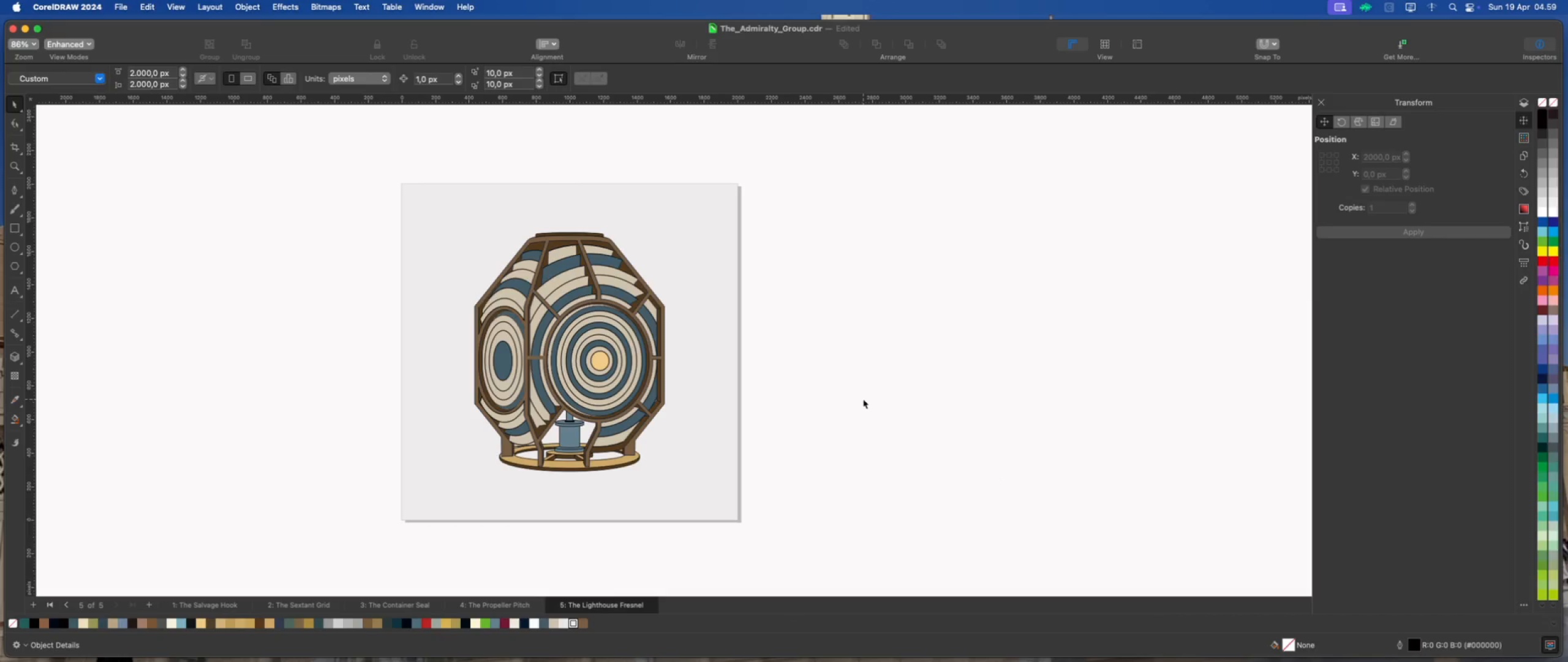 
key(Meta+S)
 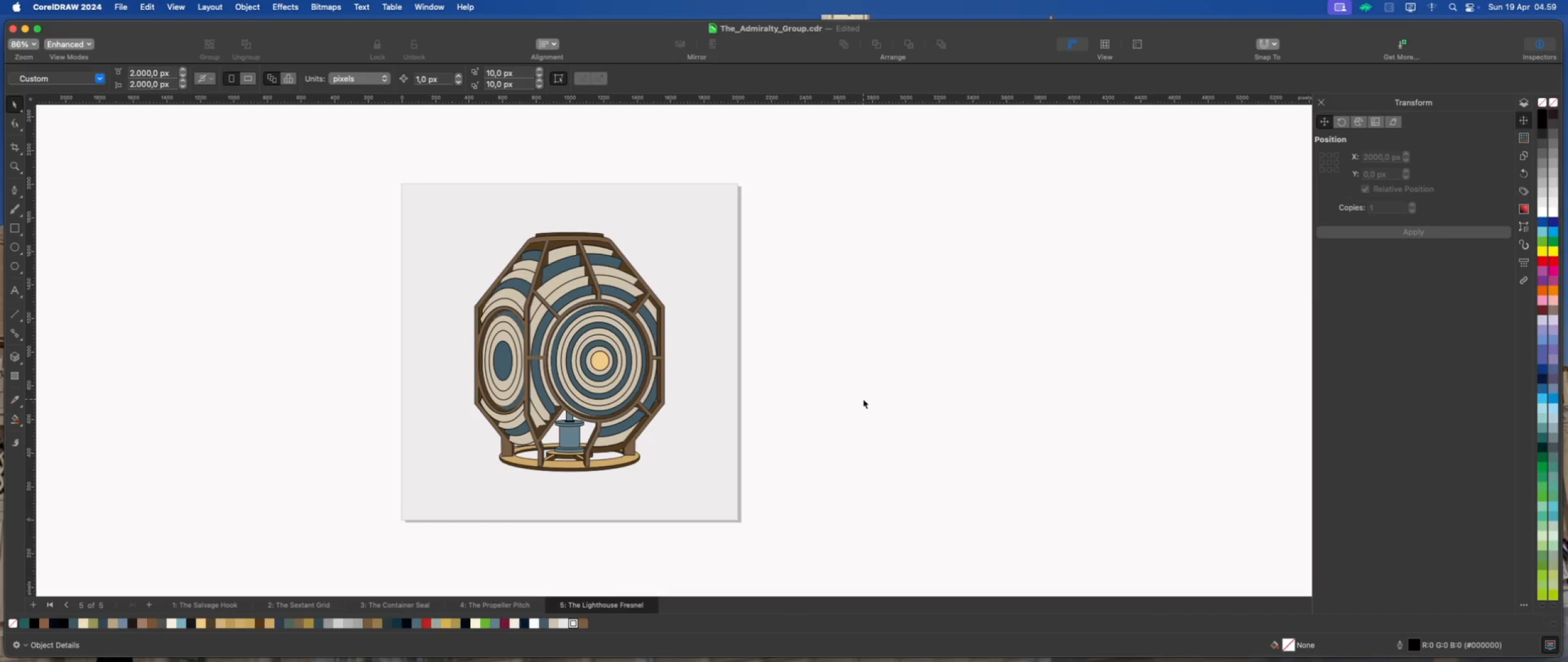 
left_click([863, 399])
 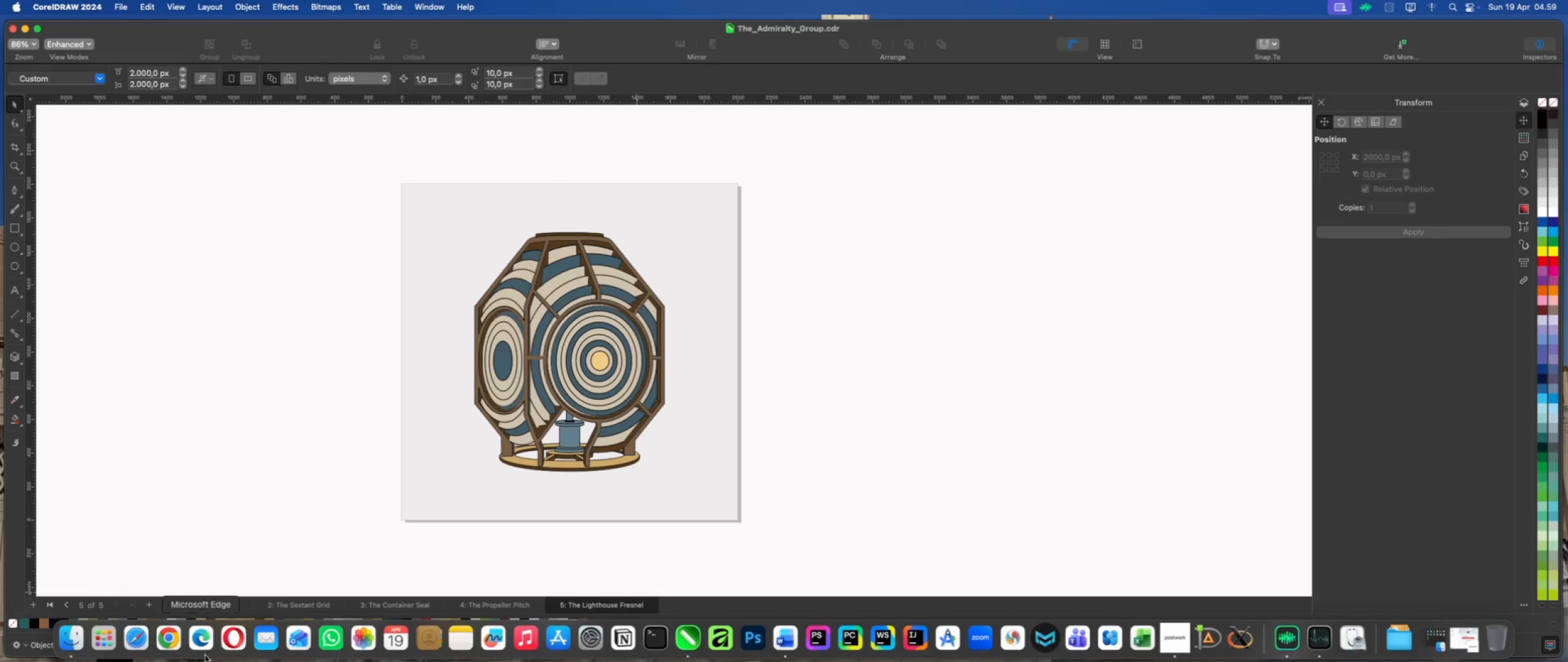 
left_click([64, 639])
 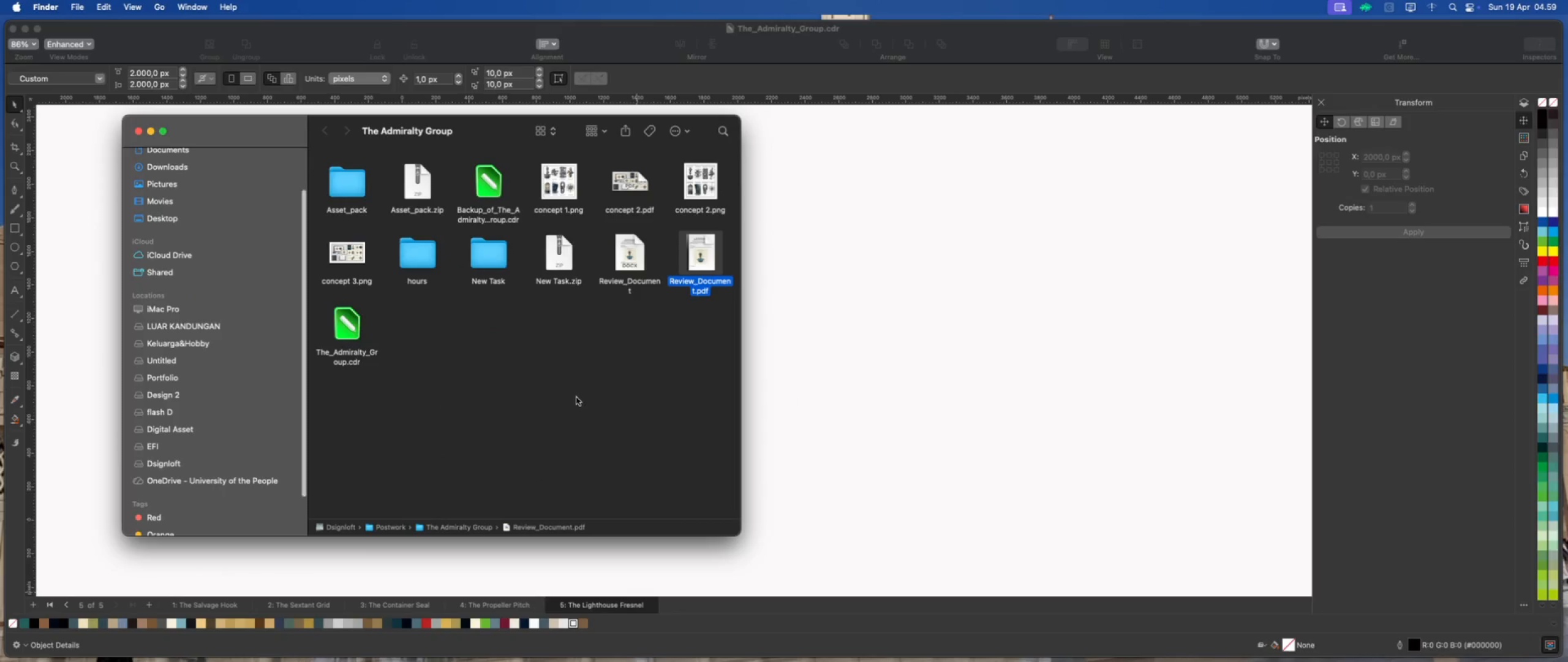 
left_click([576, 397])
 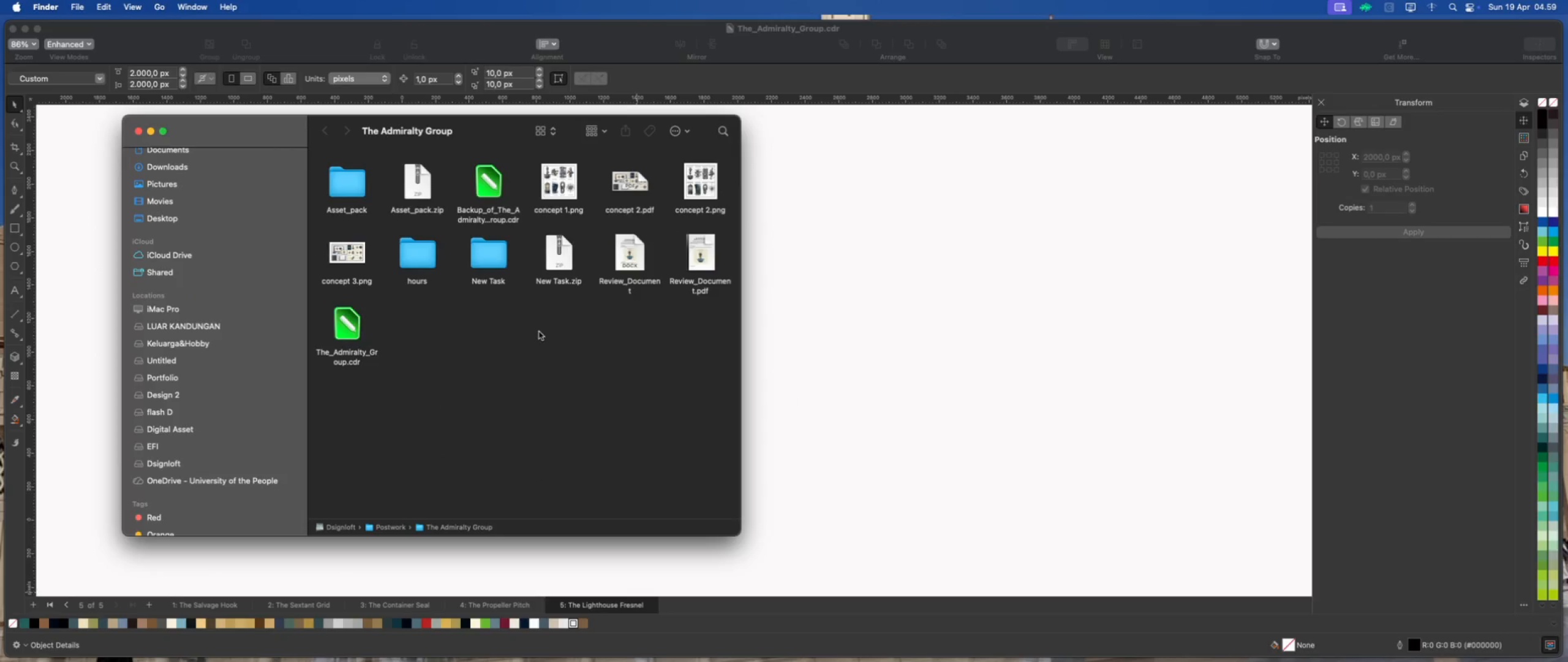 
left_click_drag(start_coordinate=[473, 123], to_coordinate=[481, 134])
 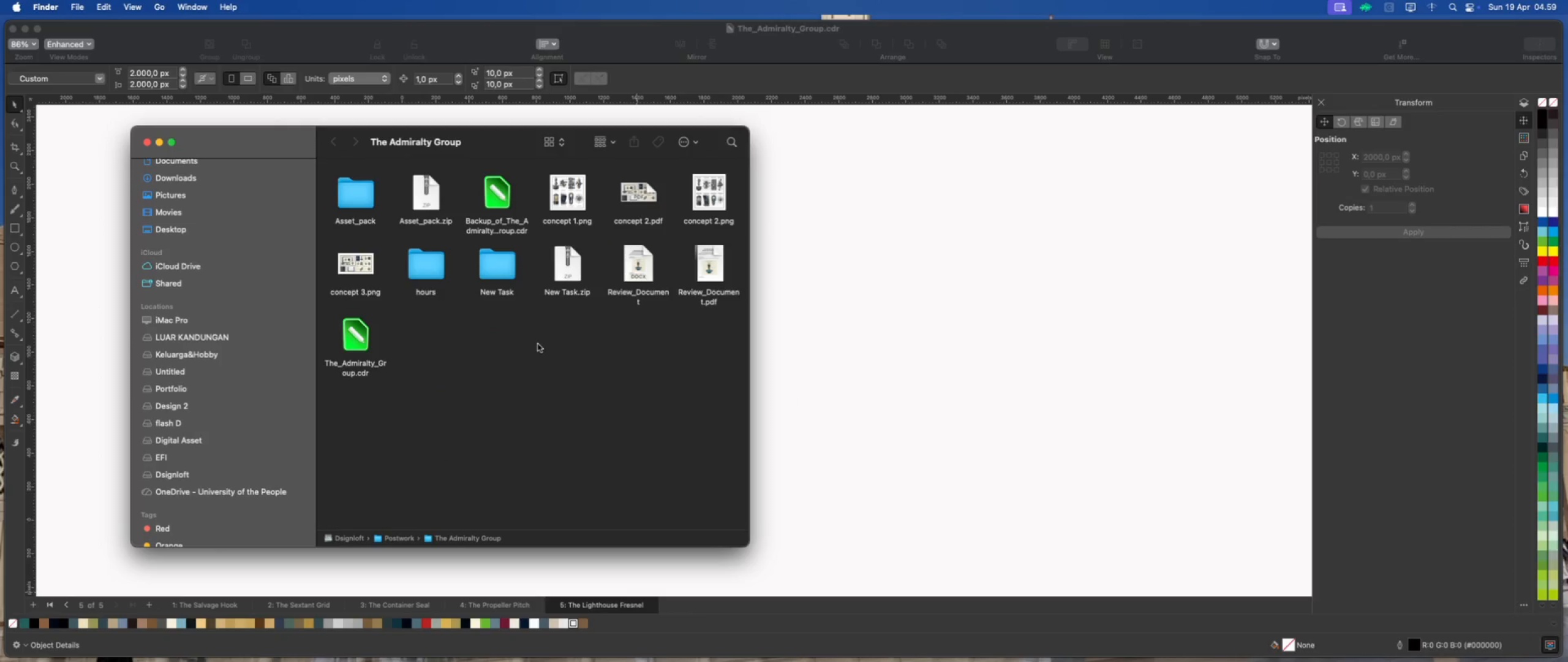 
left_click([538, 344])
 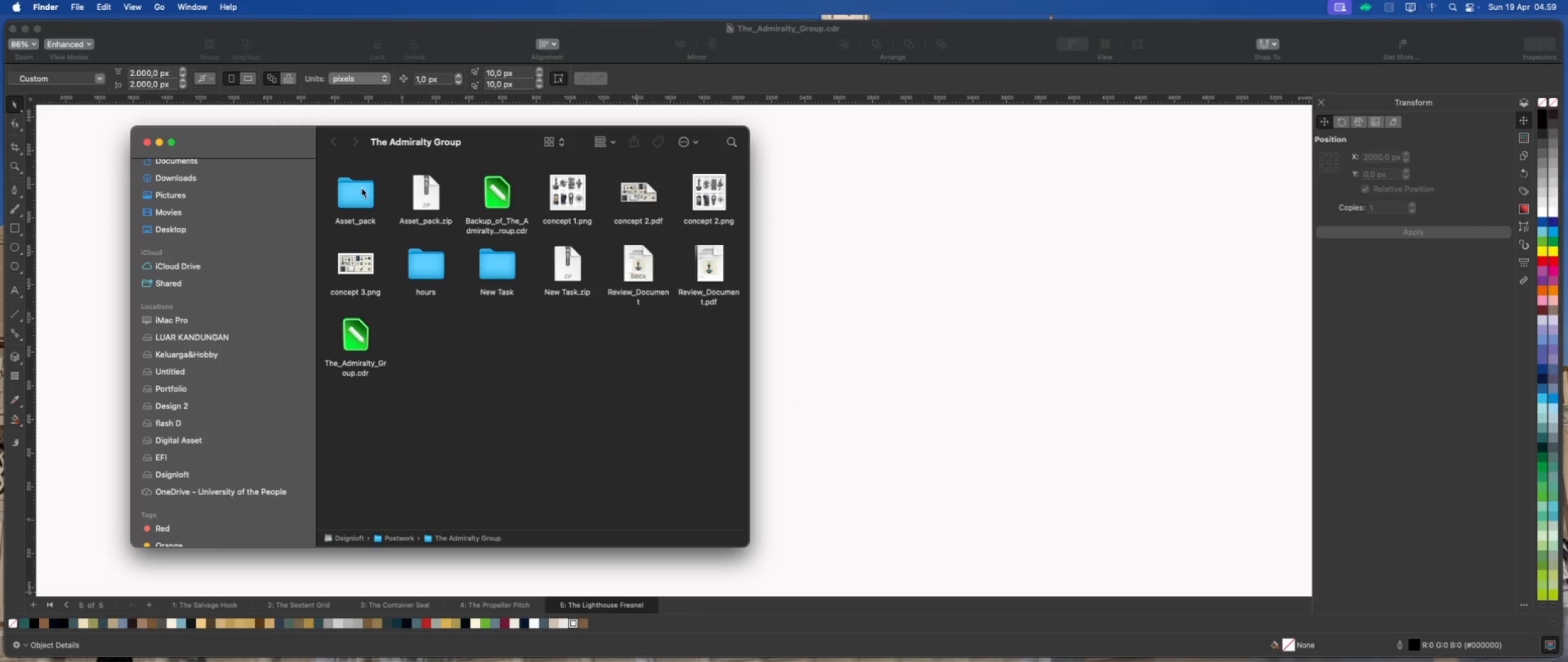 
left_click([362, 189])
 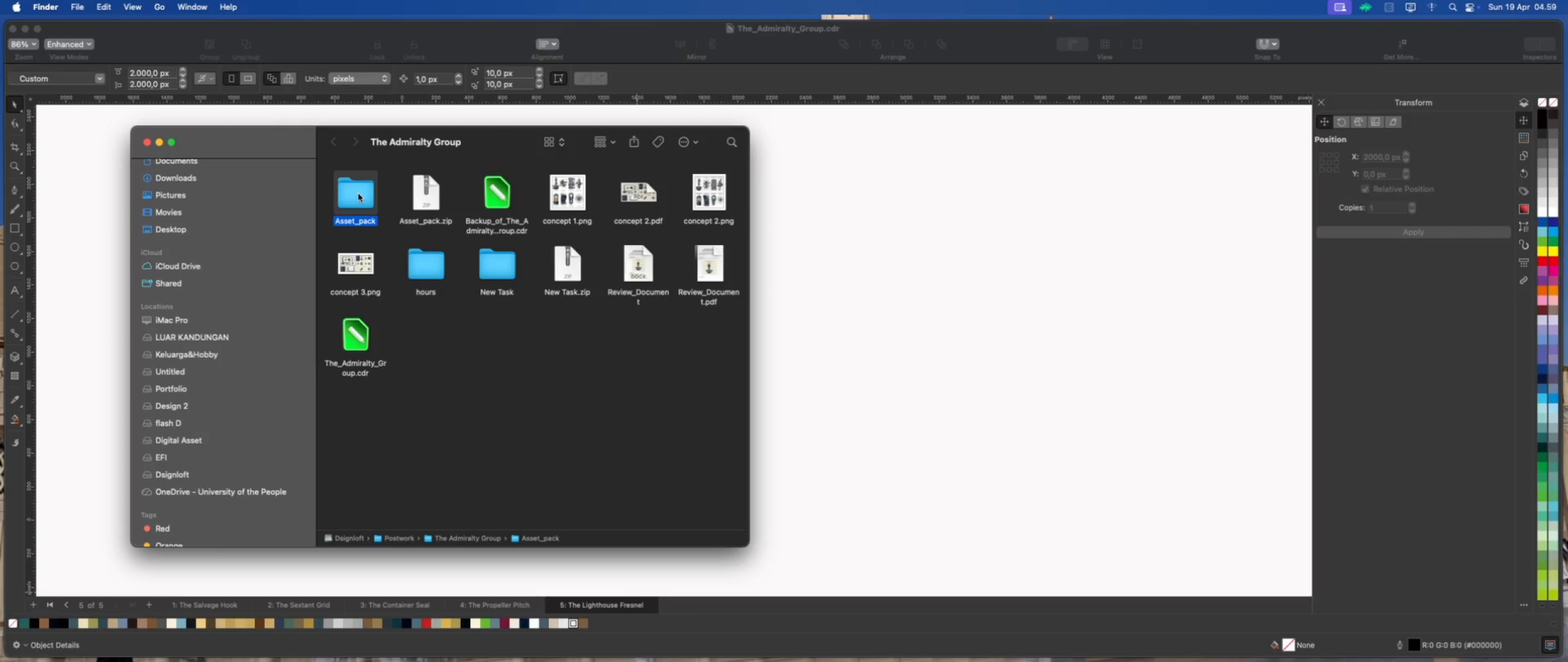 
double_click([358, 194])
 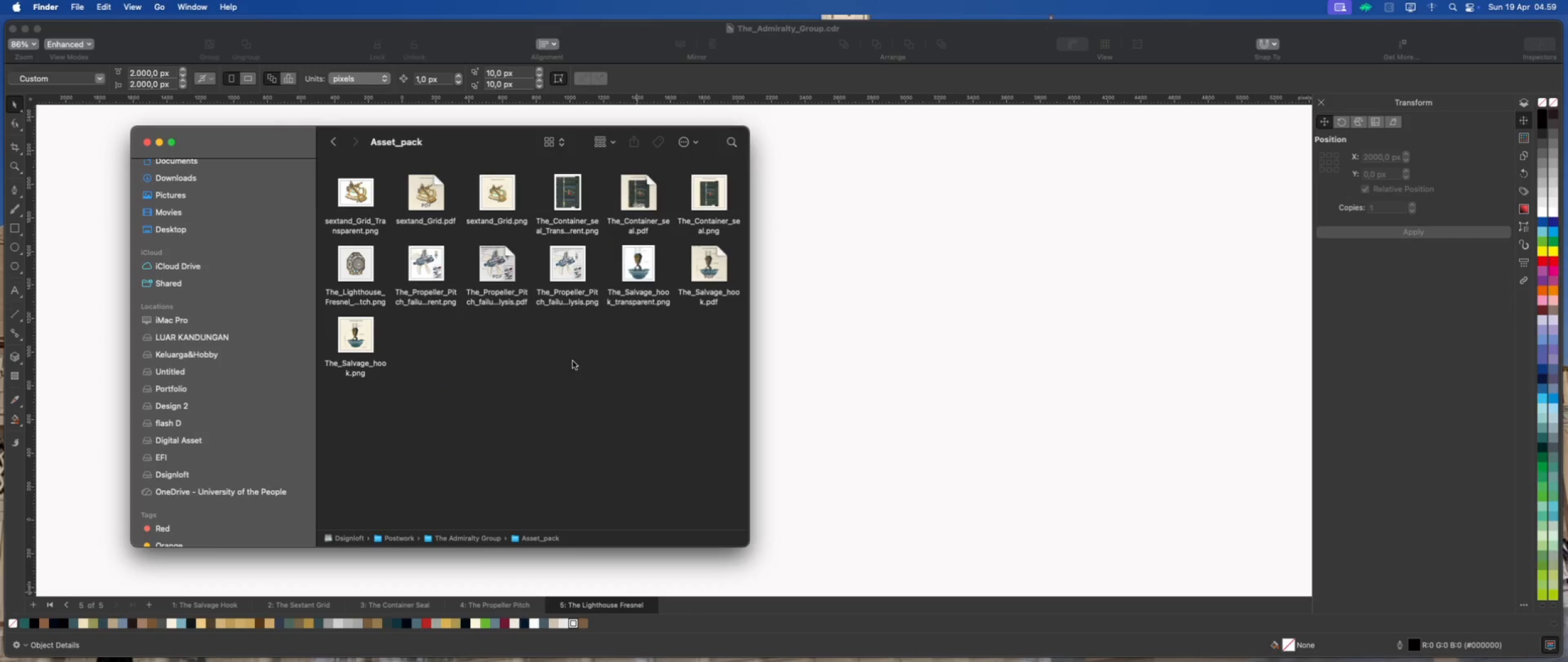 
left_click([610, 376])
 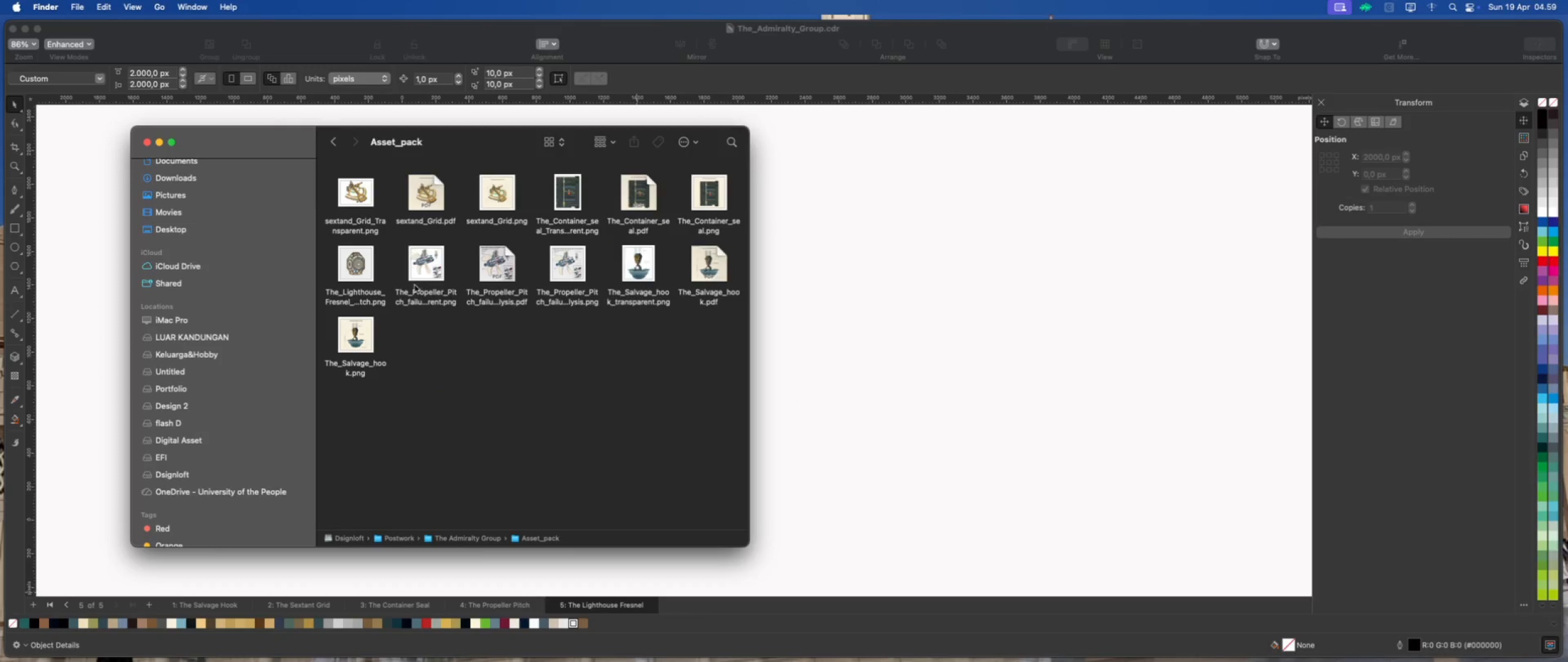 
left_click([373, 284])
 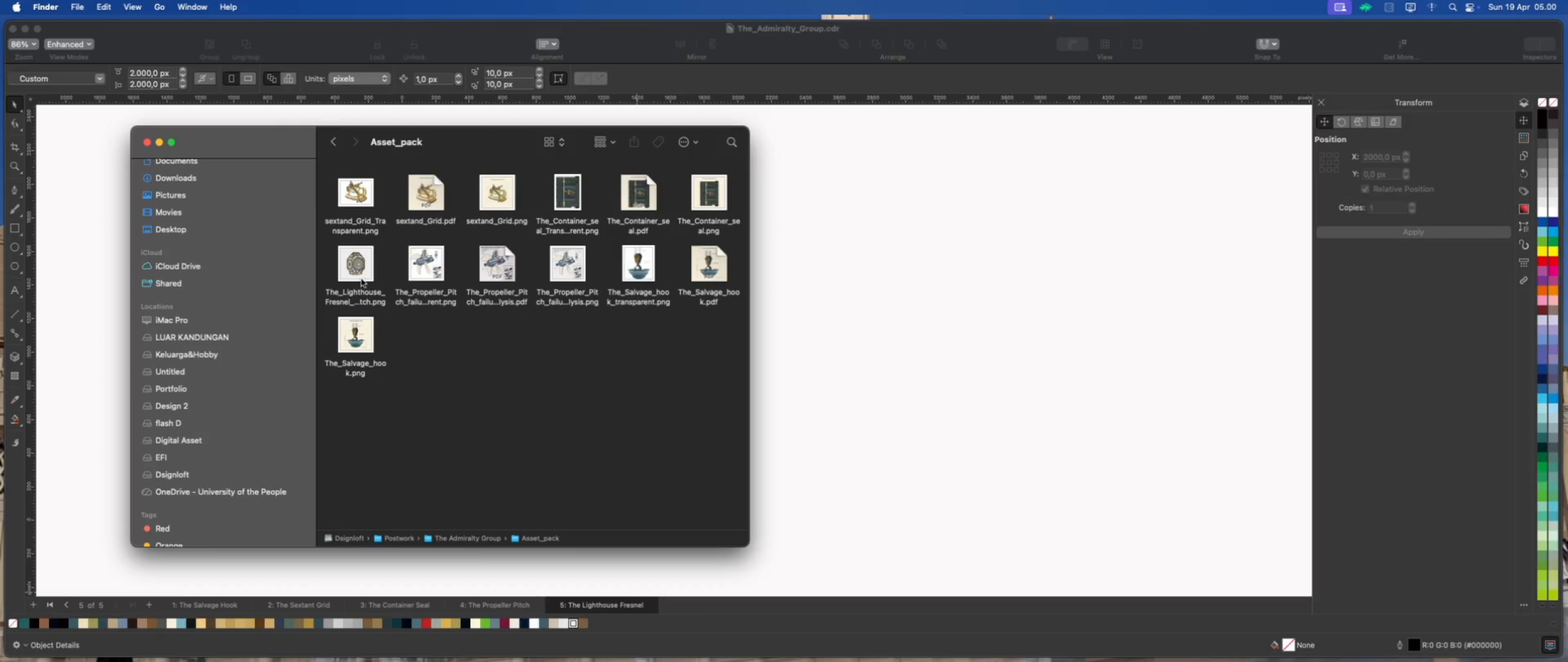 
left_click([360, 274])
 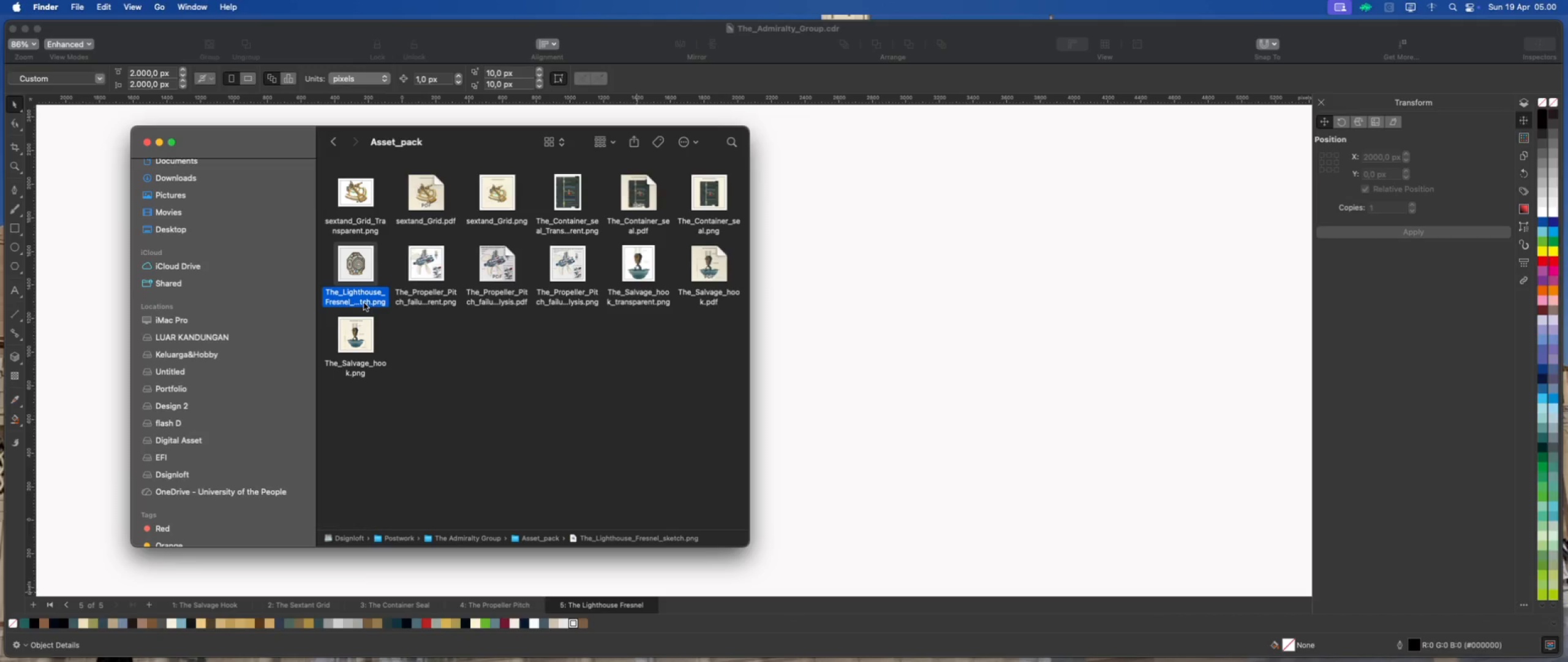 
left_click([364, 303])
 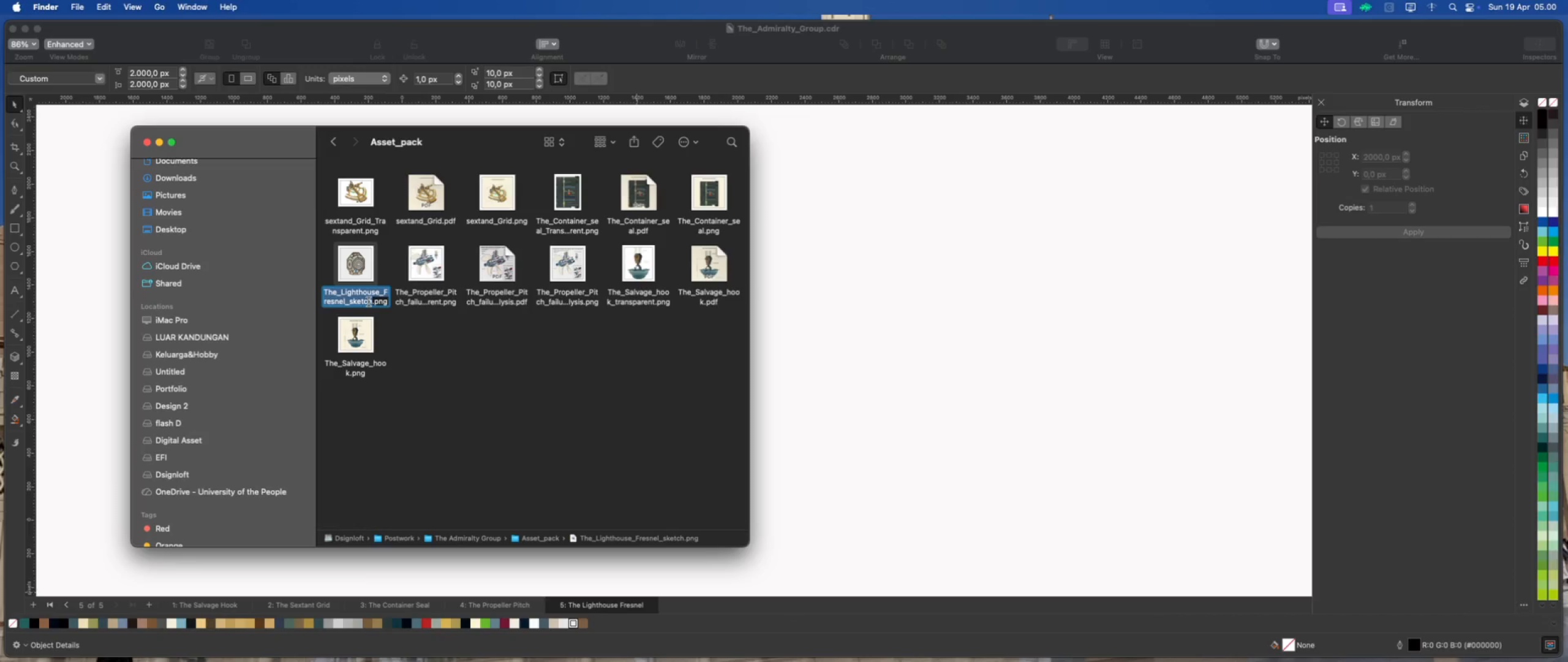 
left_click([371, 301])
 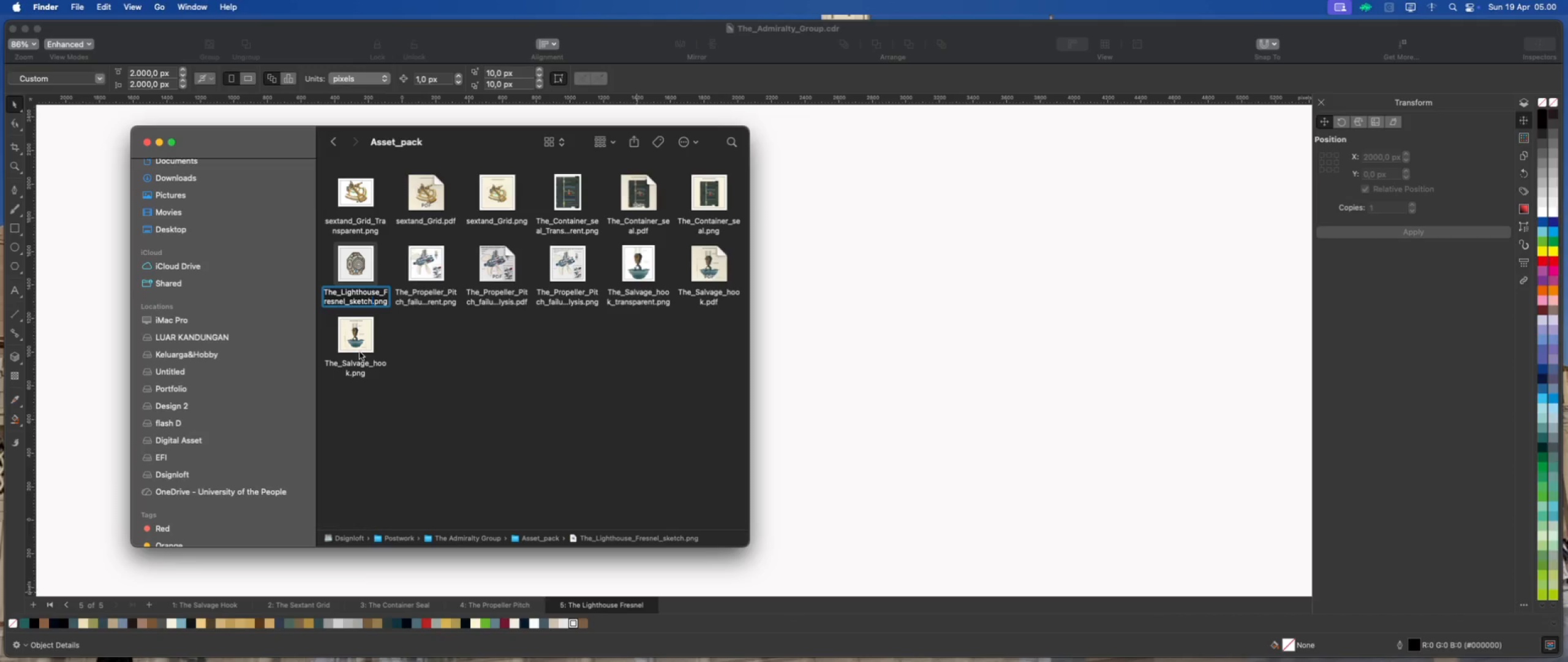 
key(Backspace)
key(Backspace)
key(Backspace)
key(Backspace)
key(Backspace)
key(Backspace)
type(concept)
 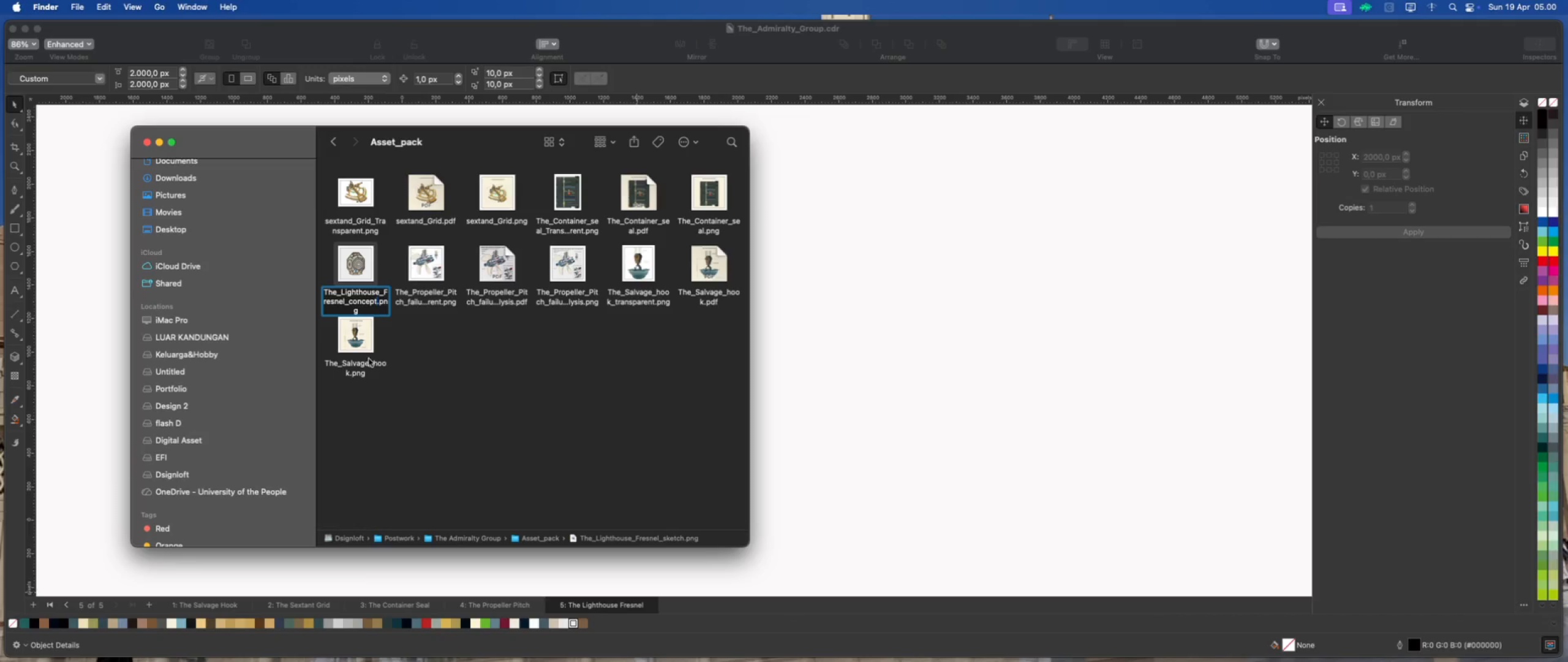 
left_click([469, 400])
 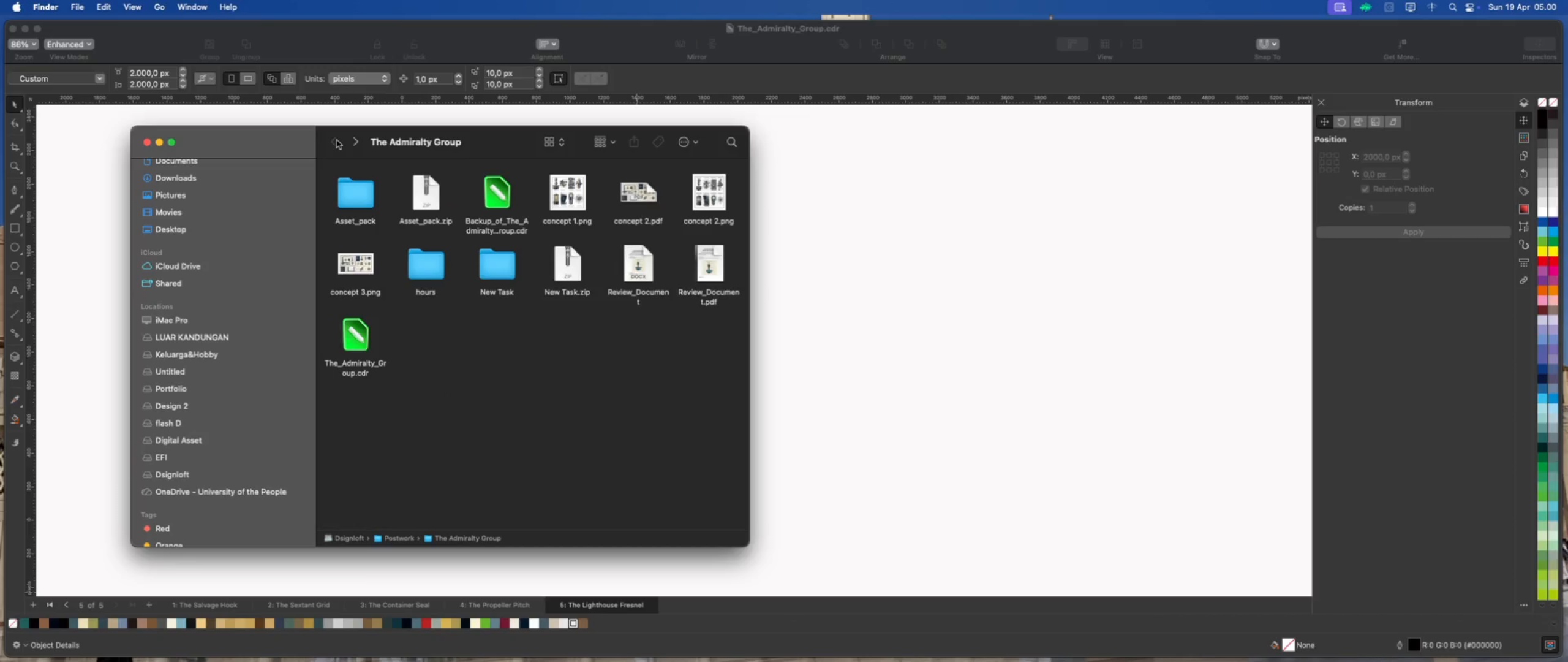 
left_click([481, 325])
 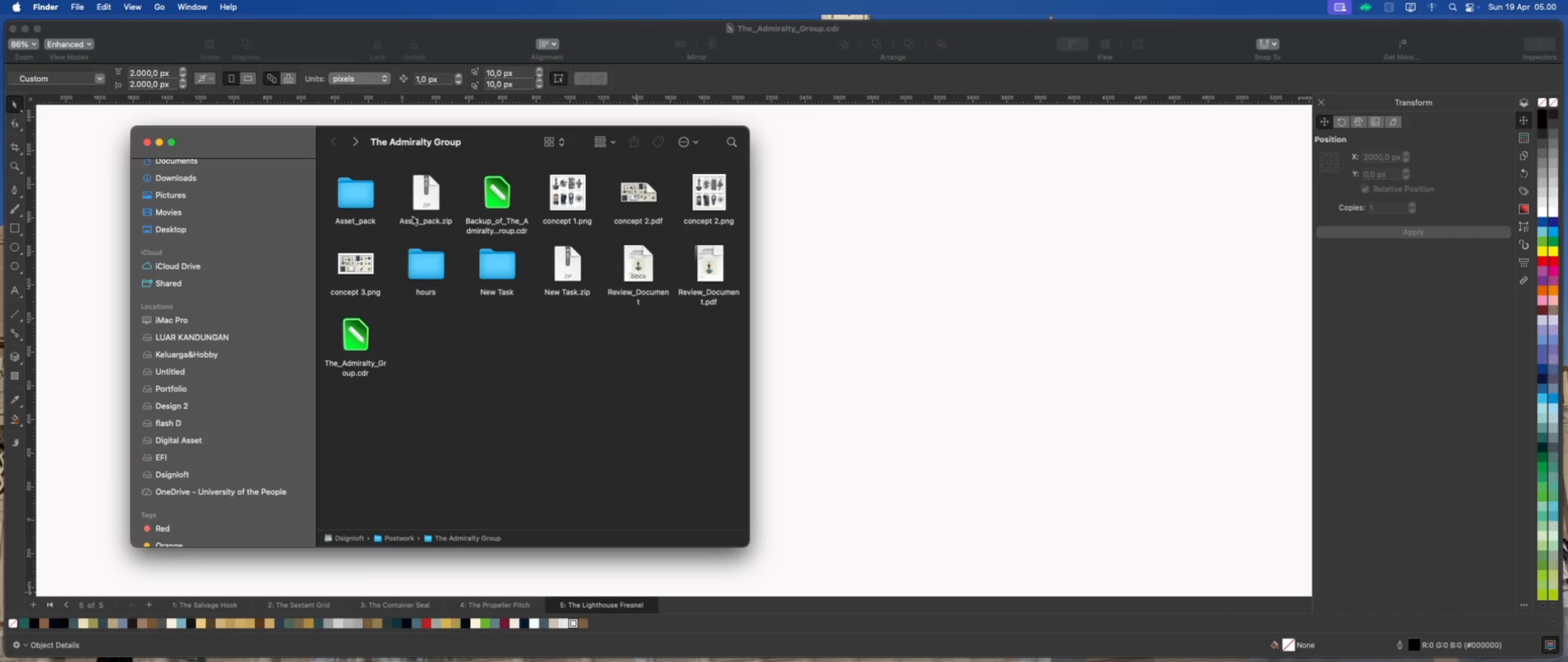 
left_click([420, 206])
 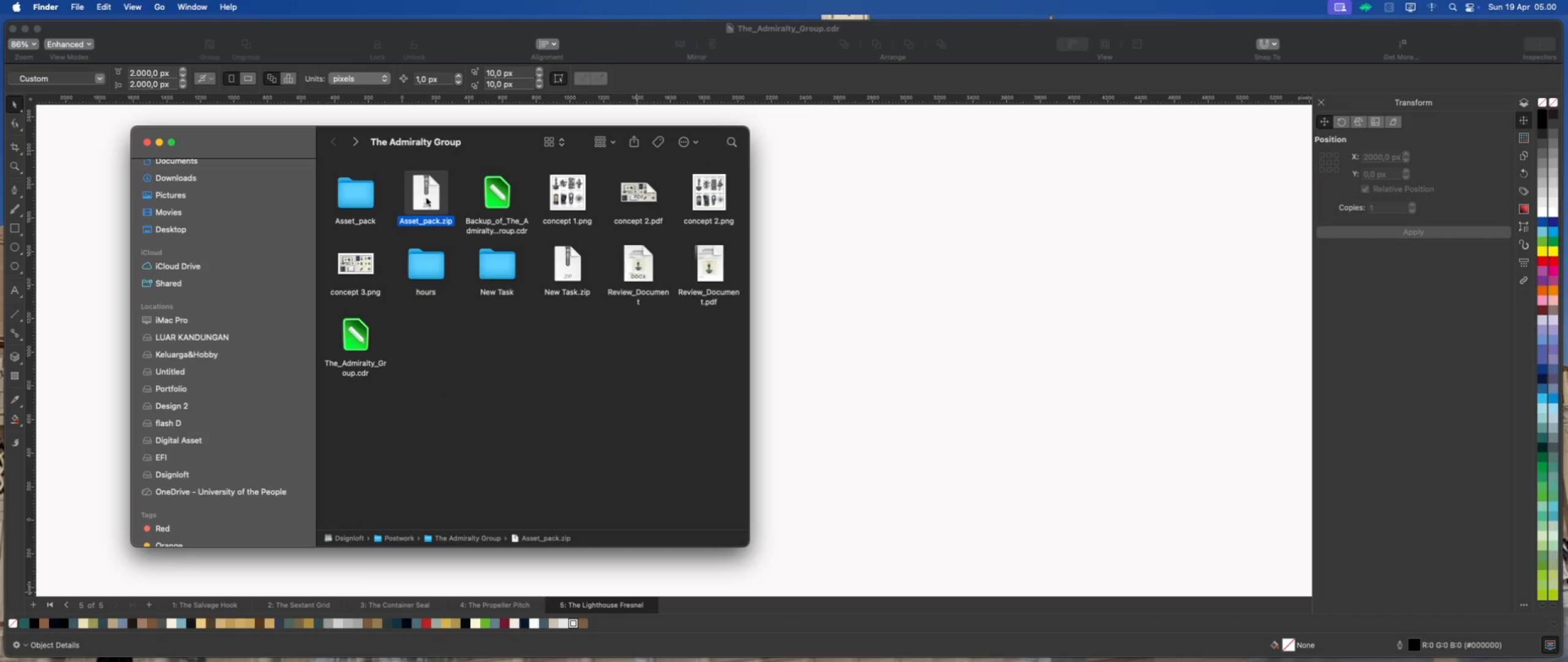 
mouse_move([434, 215])
 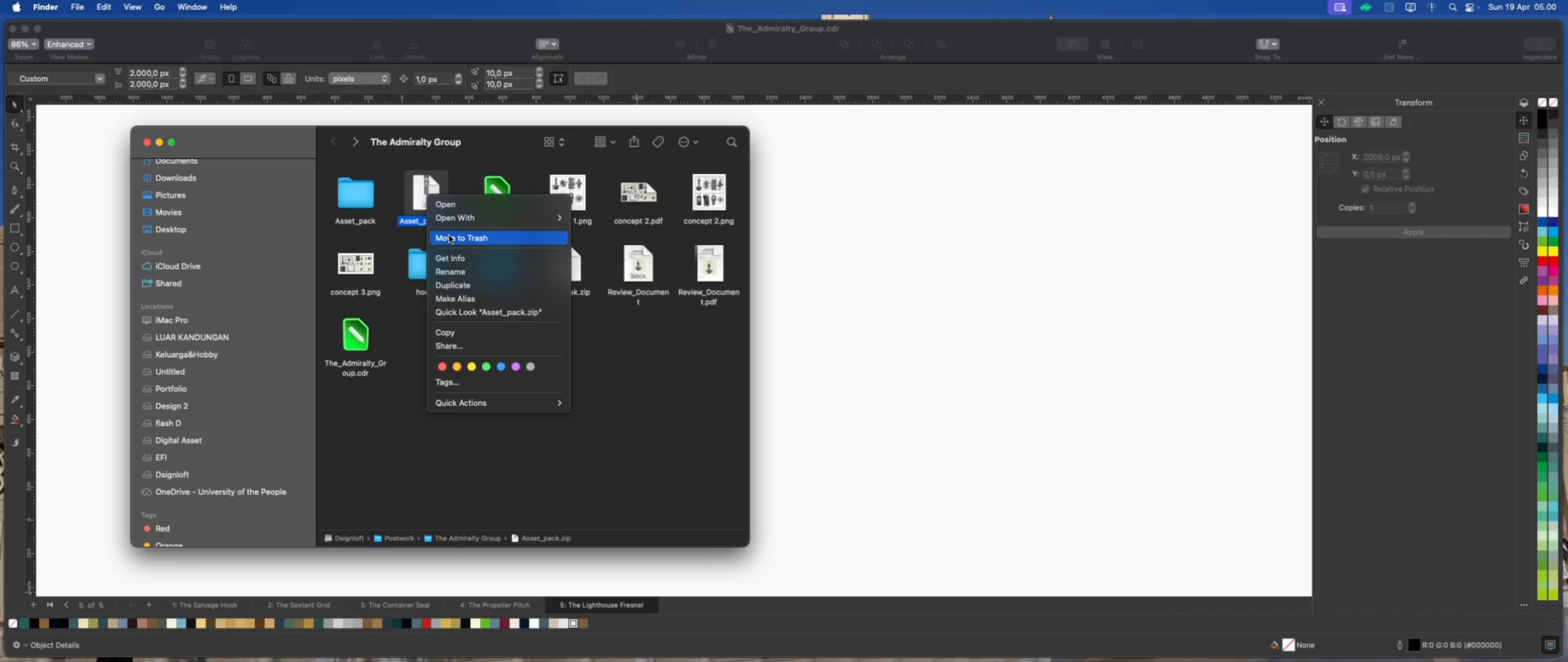 
left_click([449, 235])
 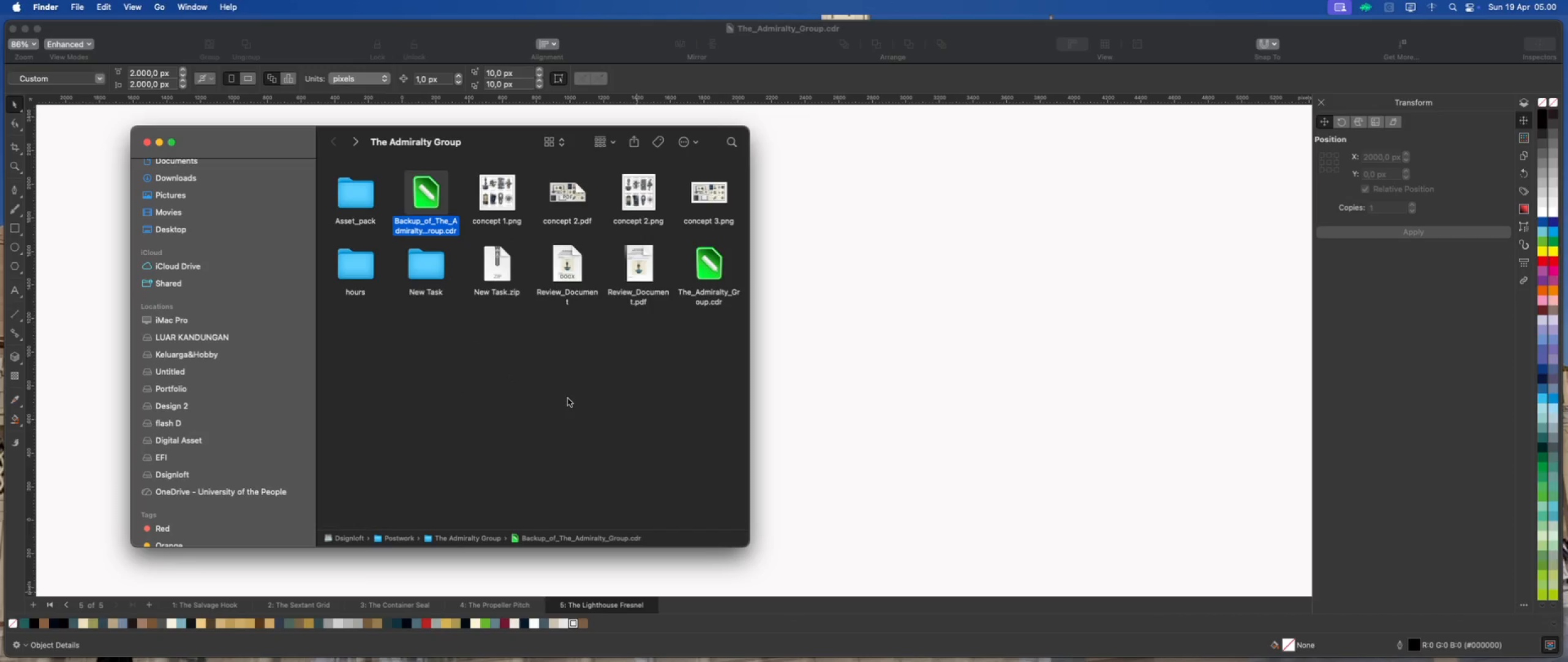 